 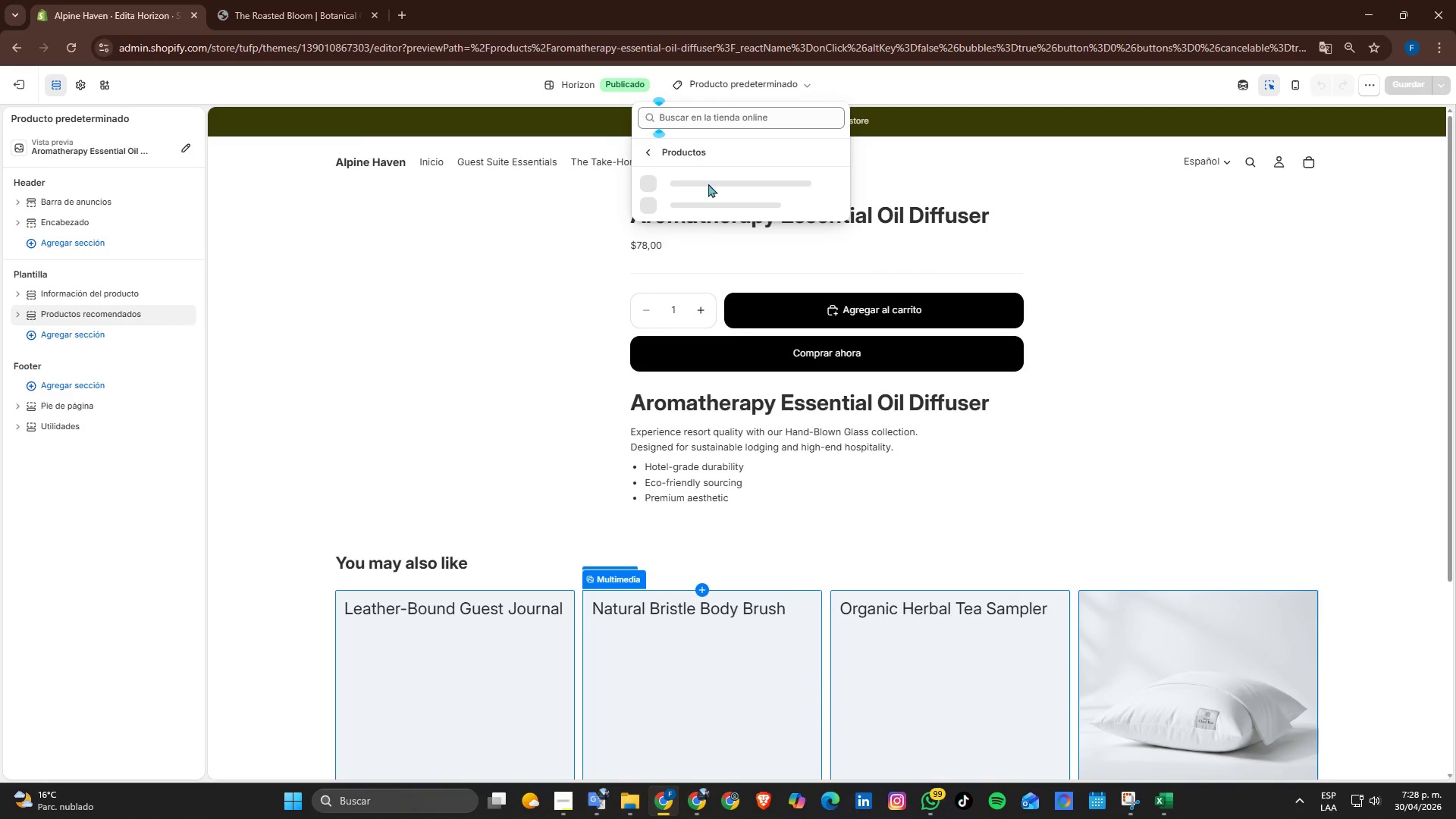 
left_click([679, 193])
 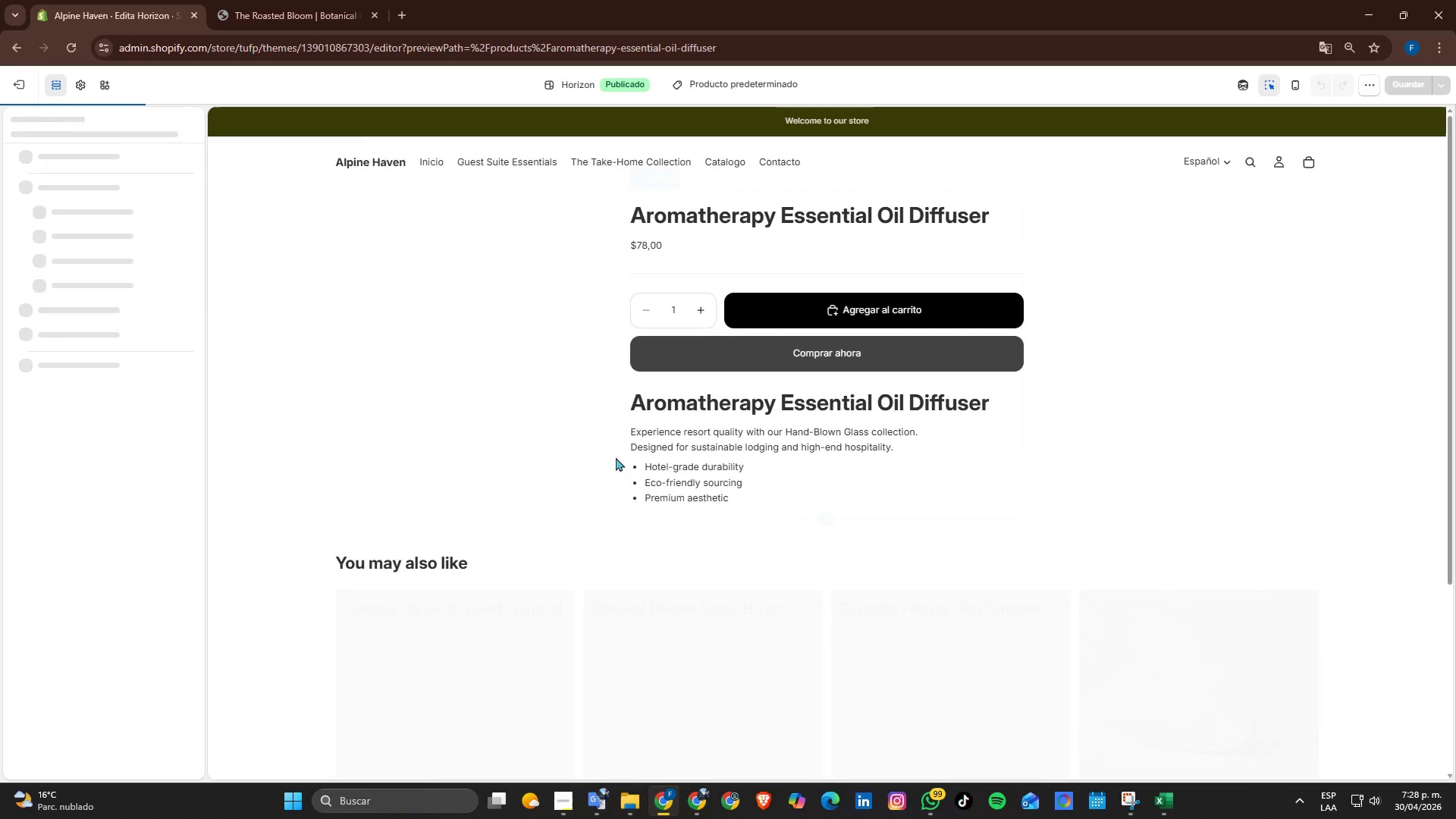 
scroll: coordinate [609, 469], scroll_direction: up, amount: 2.0
 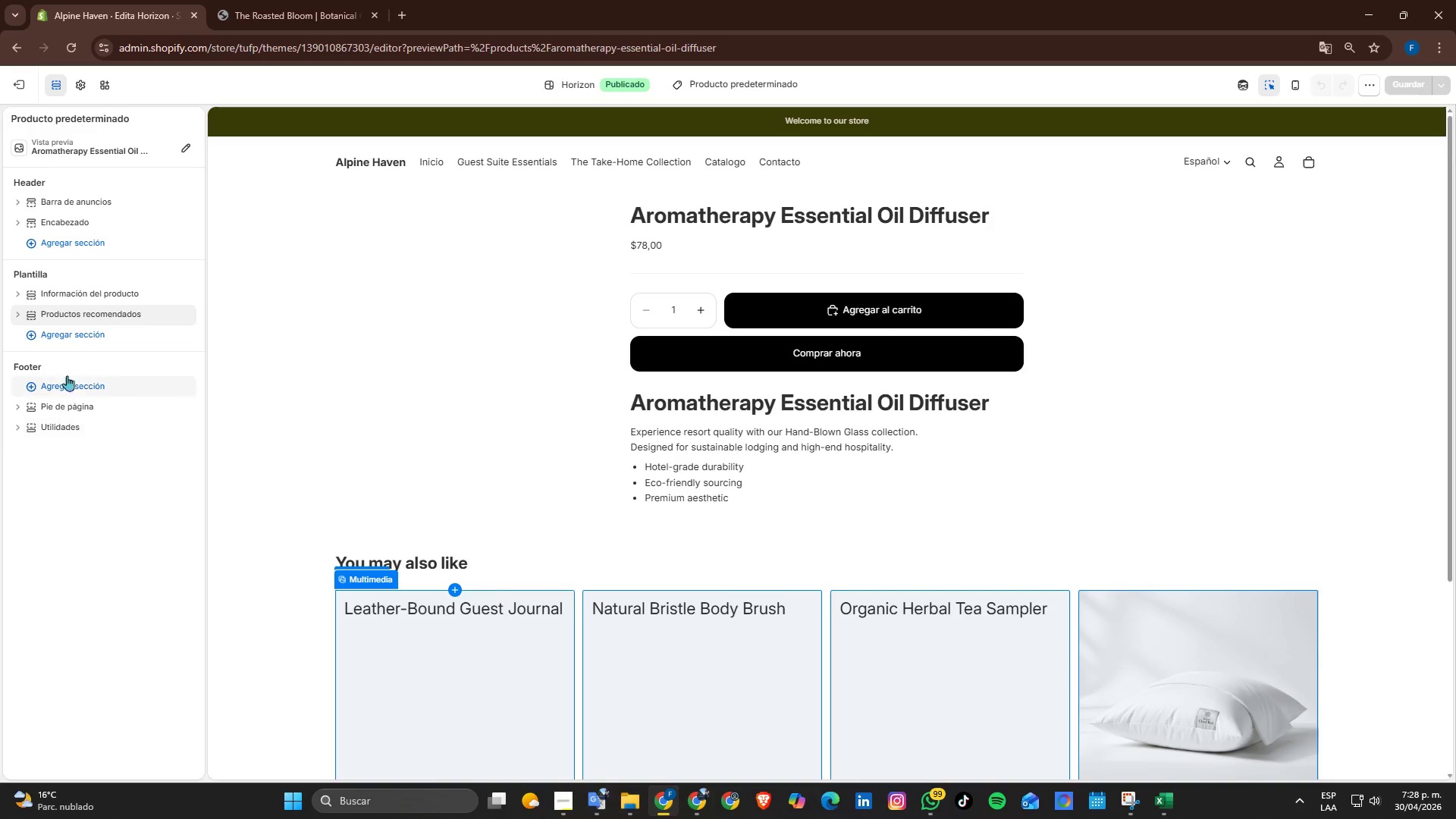 
wait(5.97)
 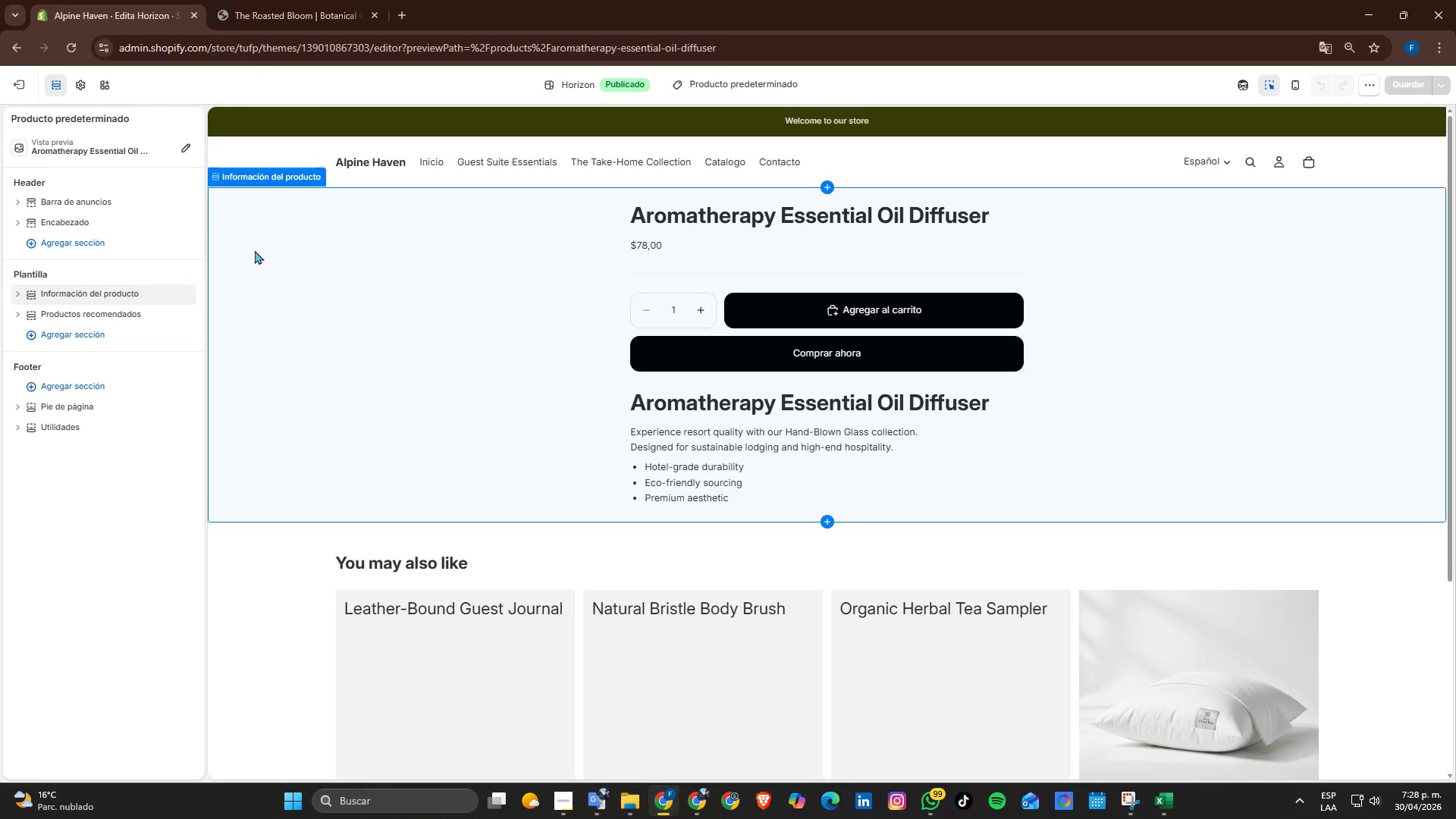 
left_click([389, 357])
 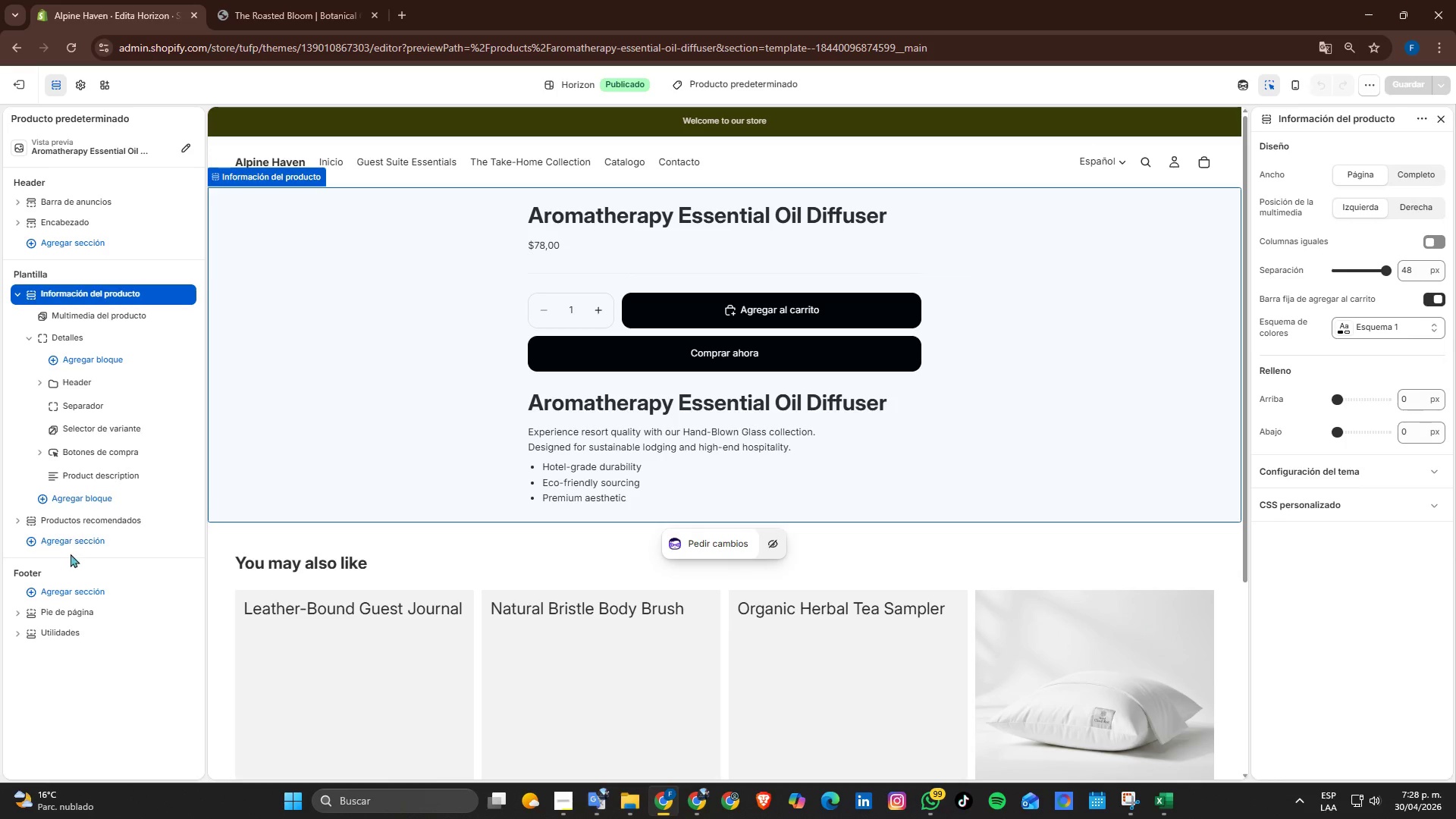 
left_click([70, 548])
 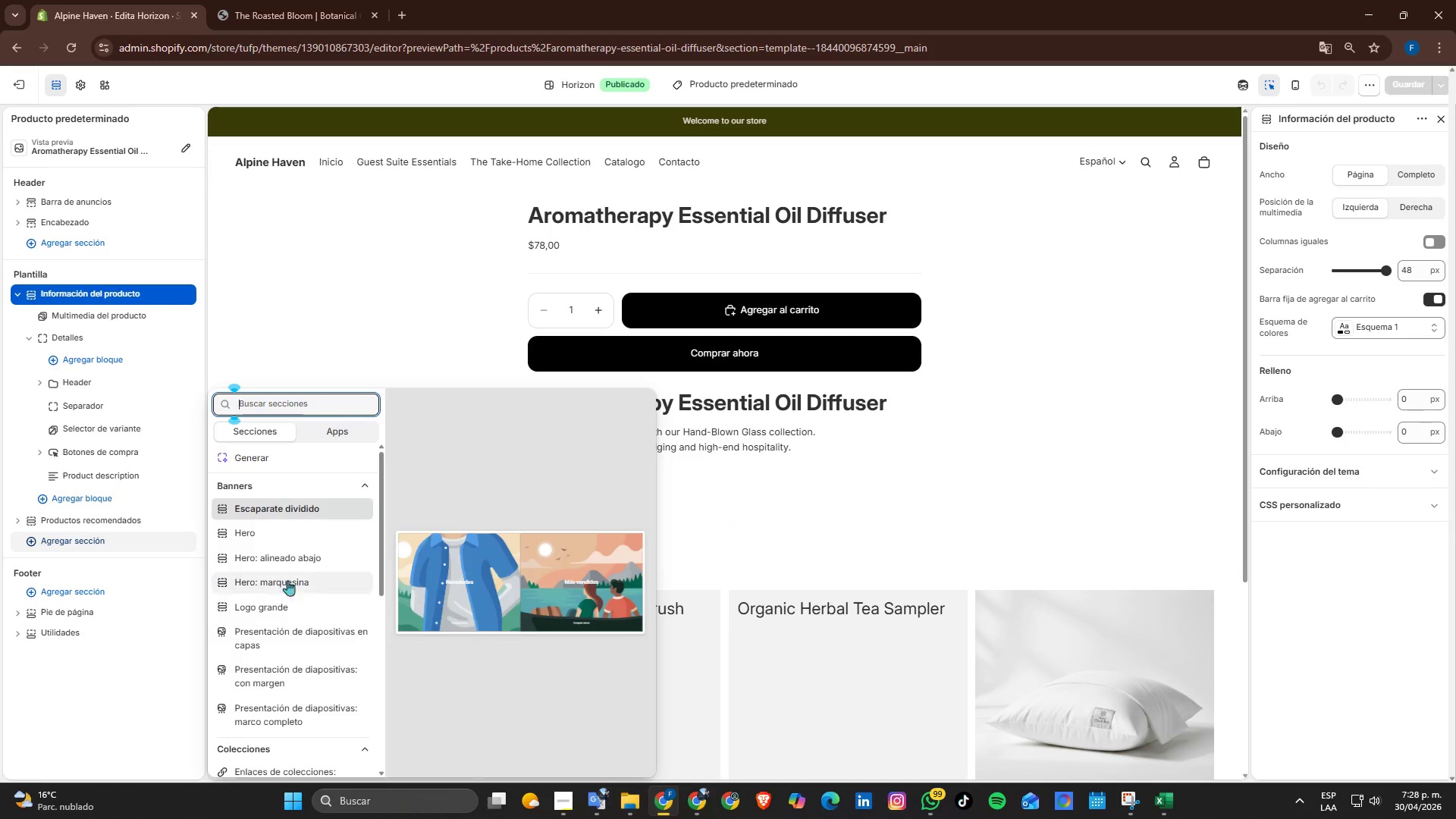 
scroll: coordinate [344, 588], scroll_direction: down, amount: 9.0
 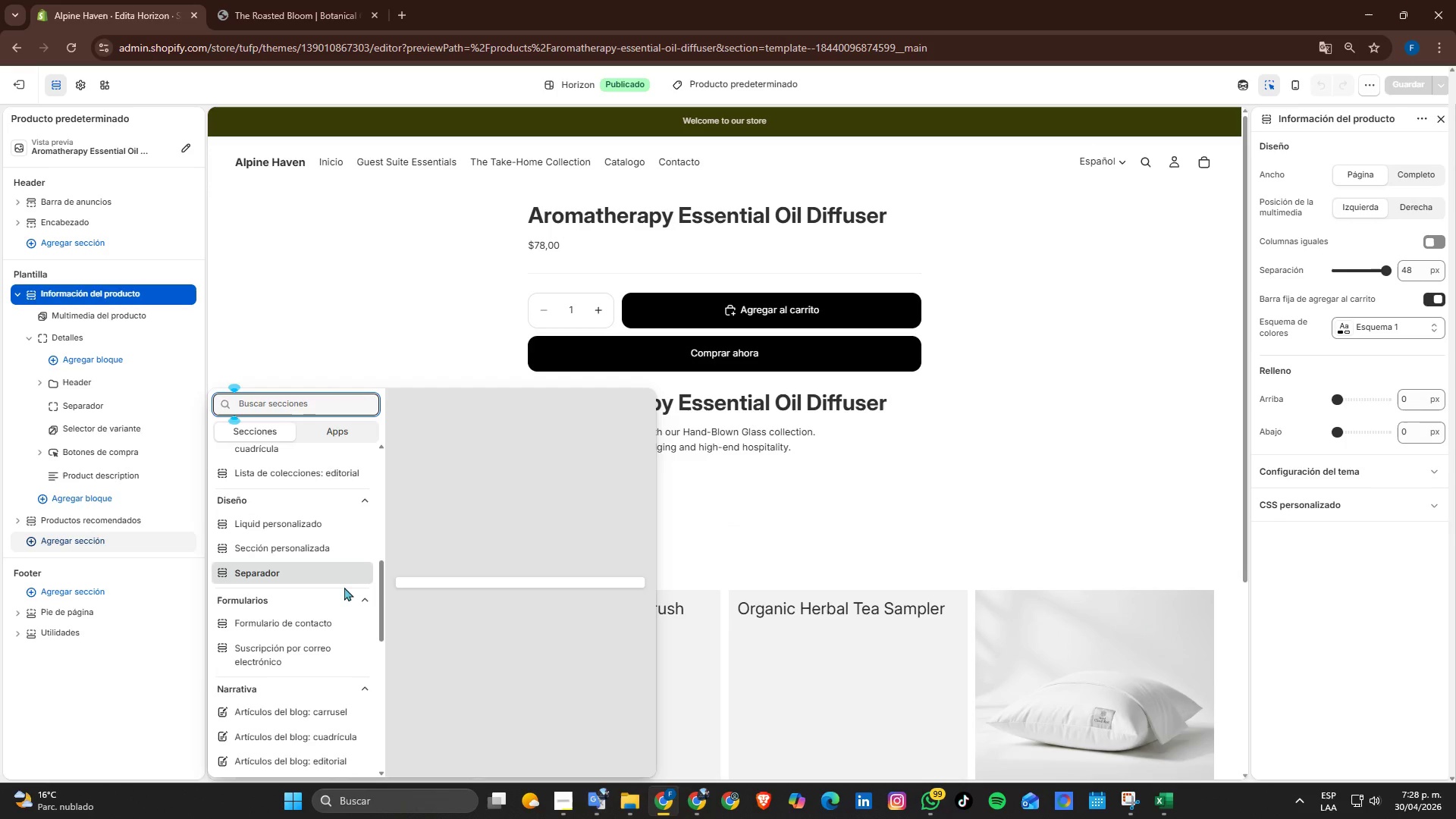 
type(multi)
 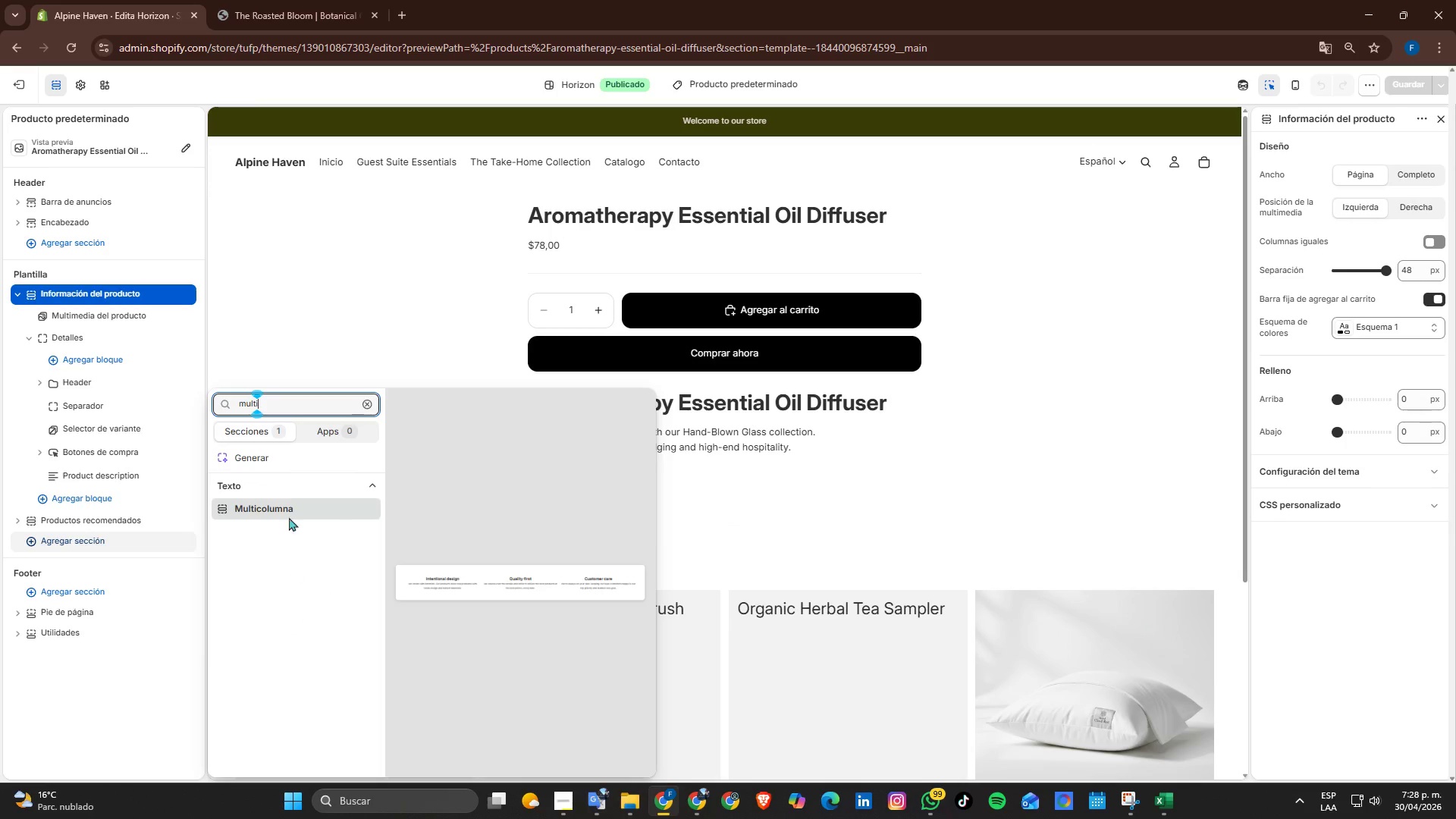 
left_click([280, 507])
 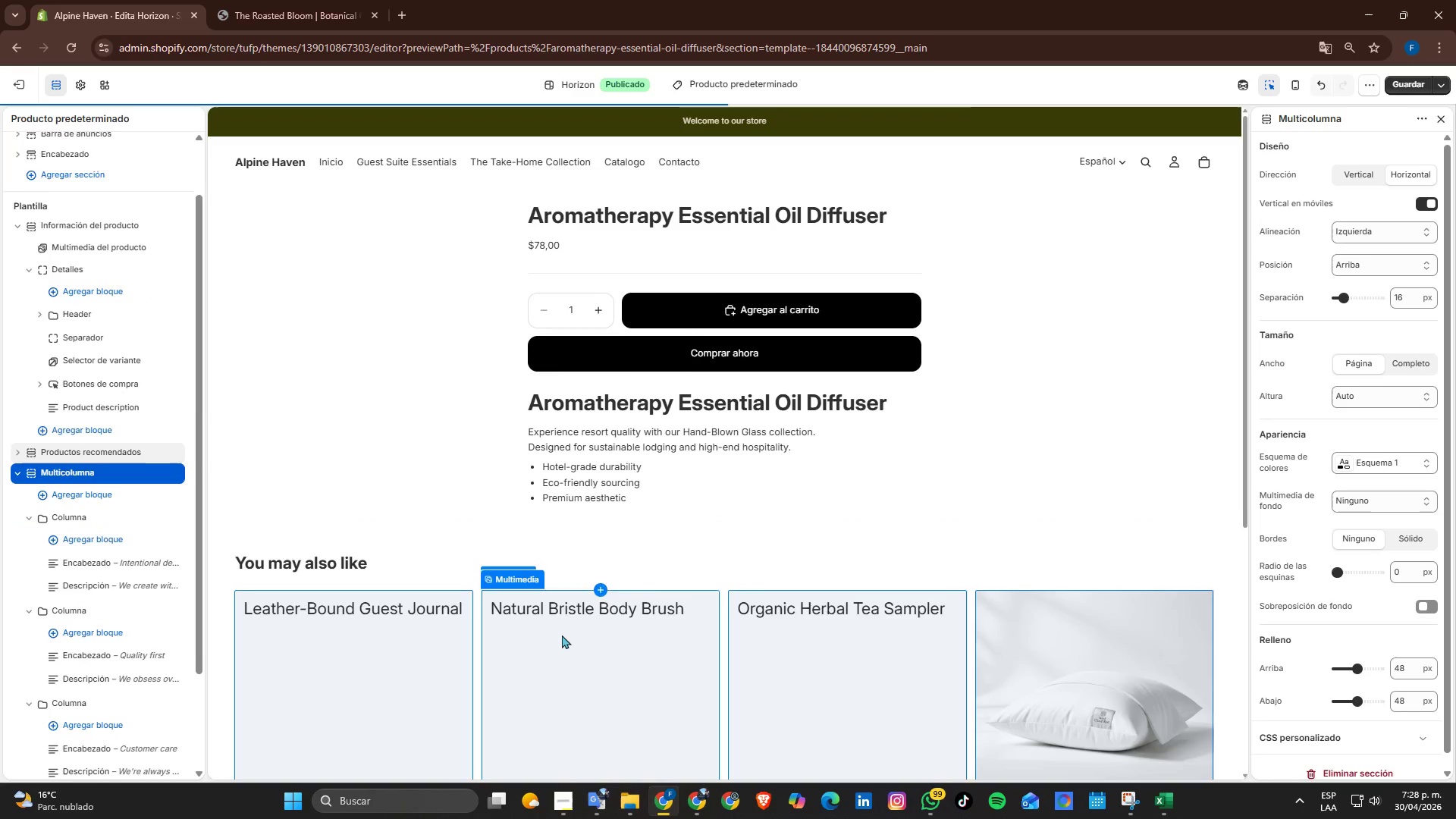 
scroll: coordinate [474, 636], scroll_direction: down, amount: 3.0
 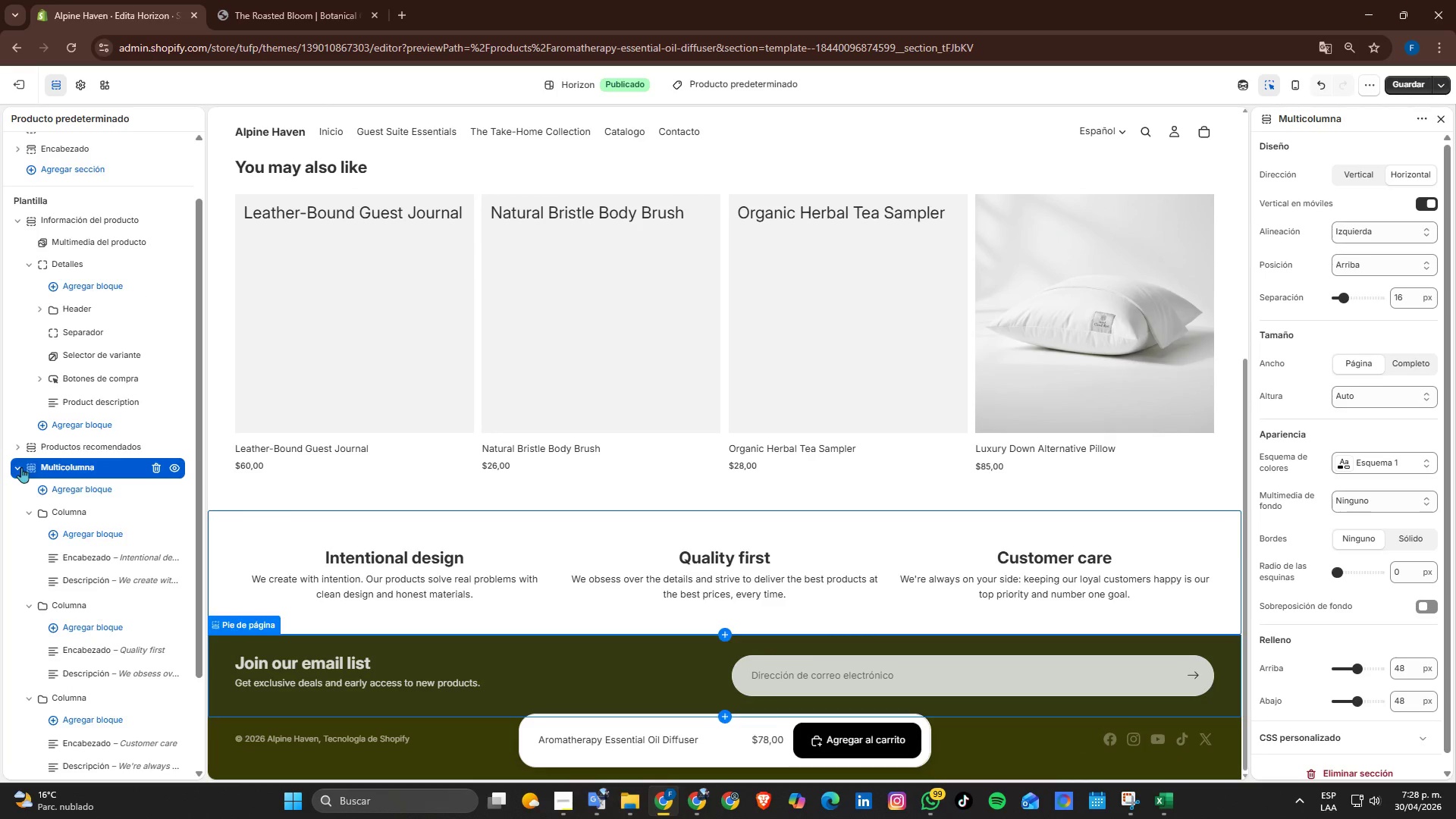 
left_click_drag(start_coordinate=[30, 467], to_coordinate=[7, 368])
 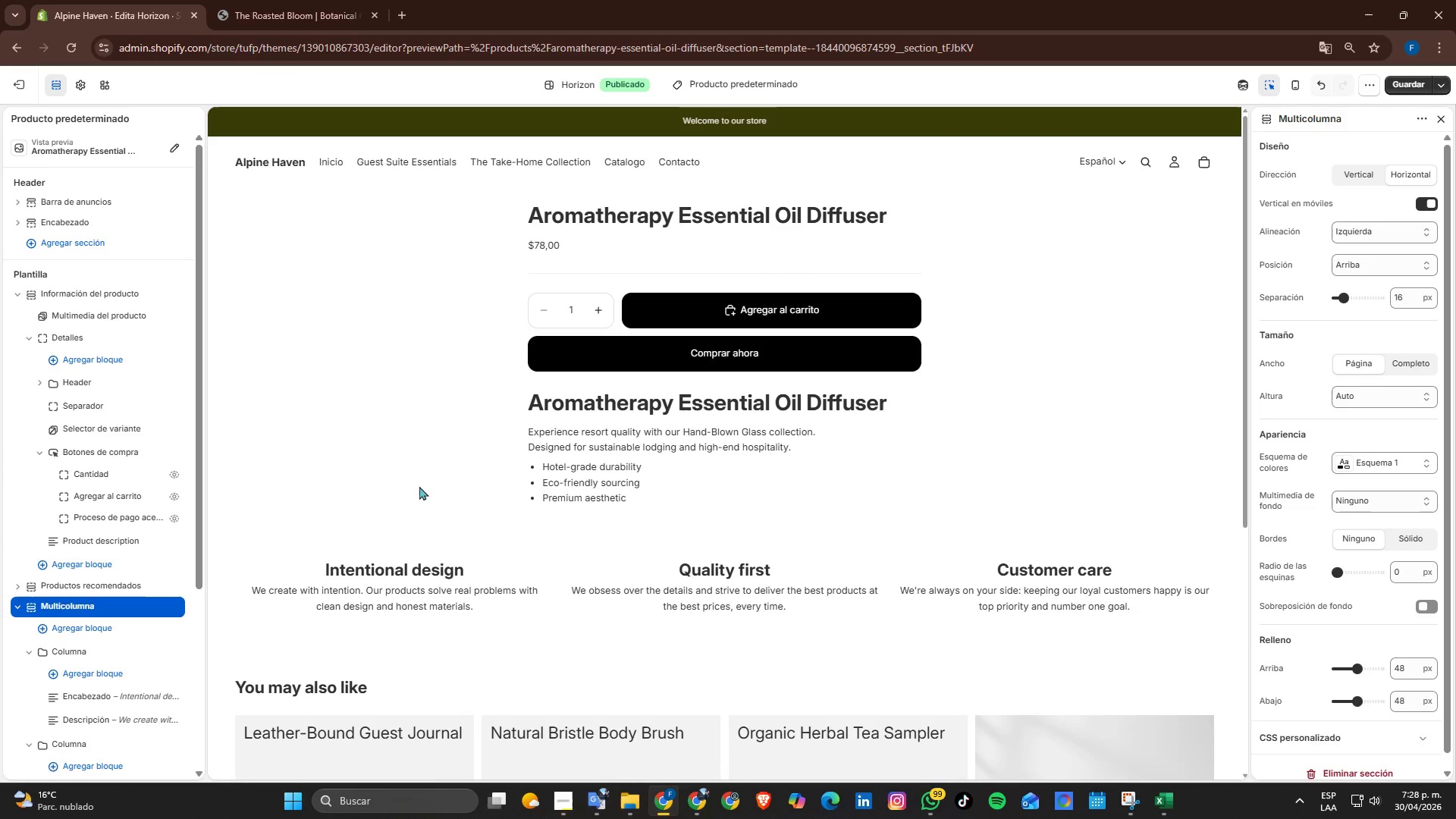 
left_click([384, 573])
 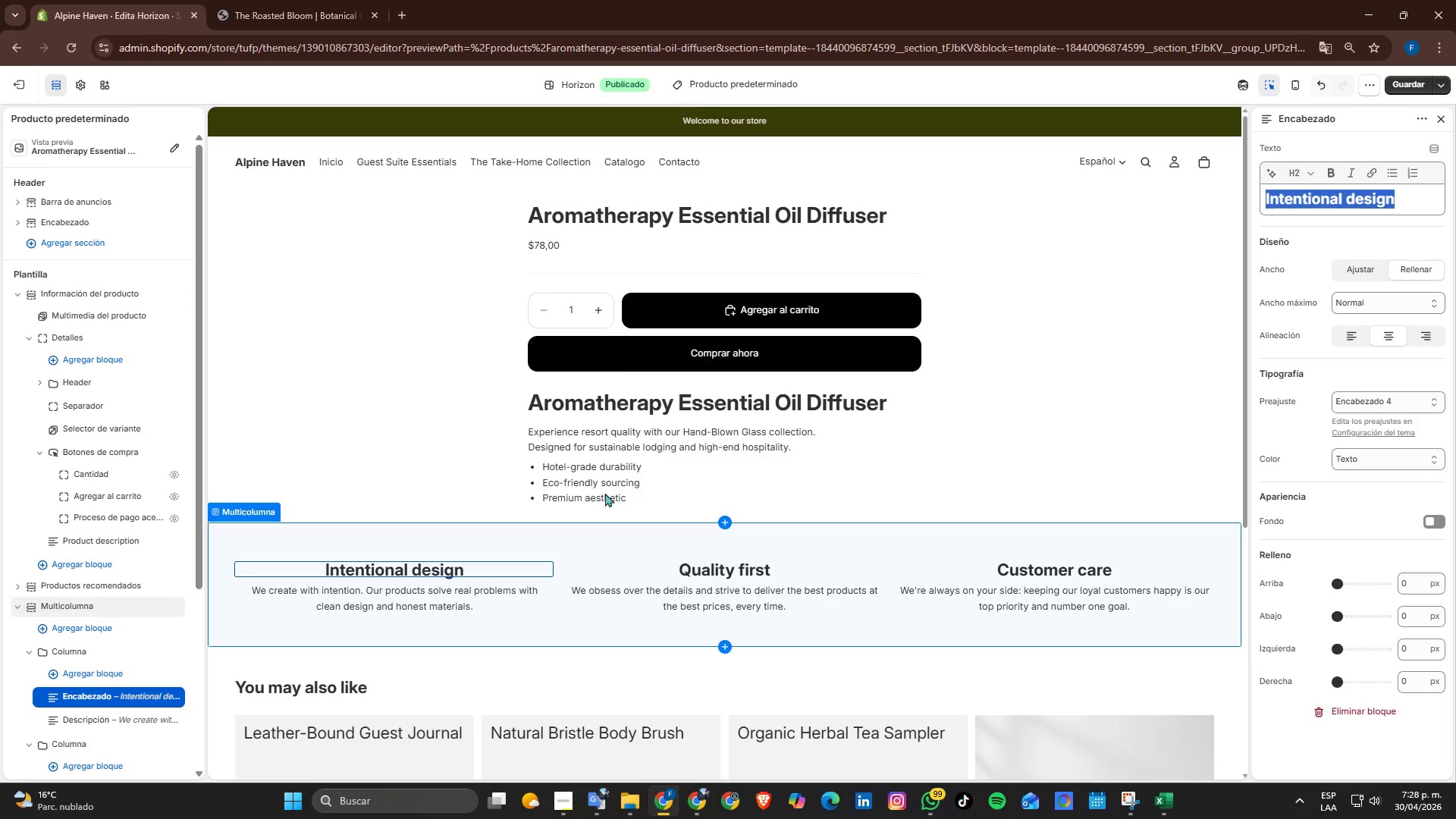 
scroll: coordinate [599, 501], scroll_direction: none, amount: 0.0
 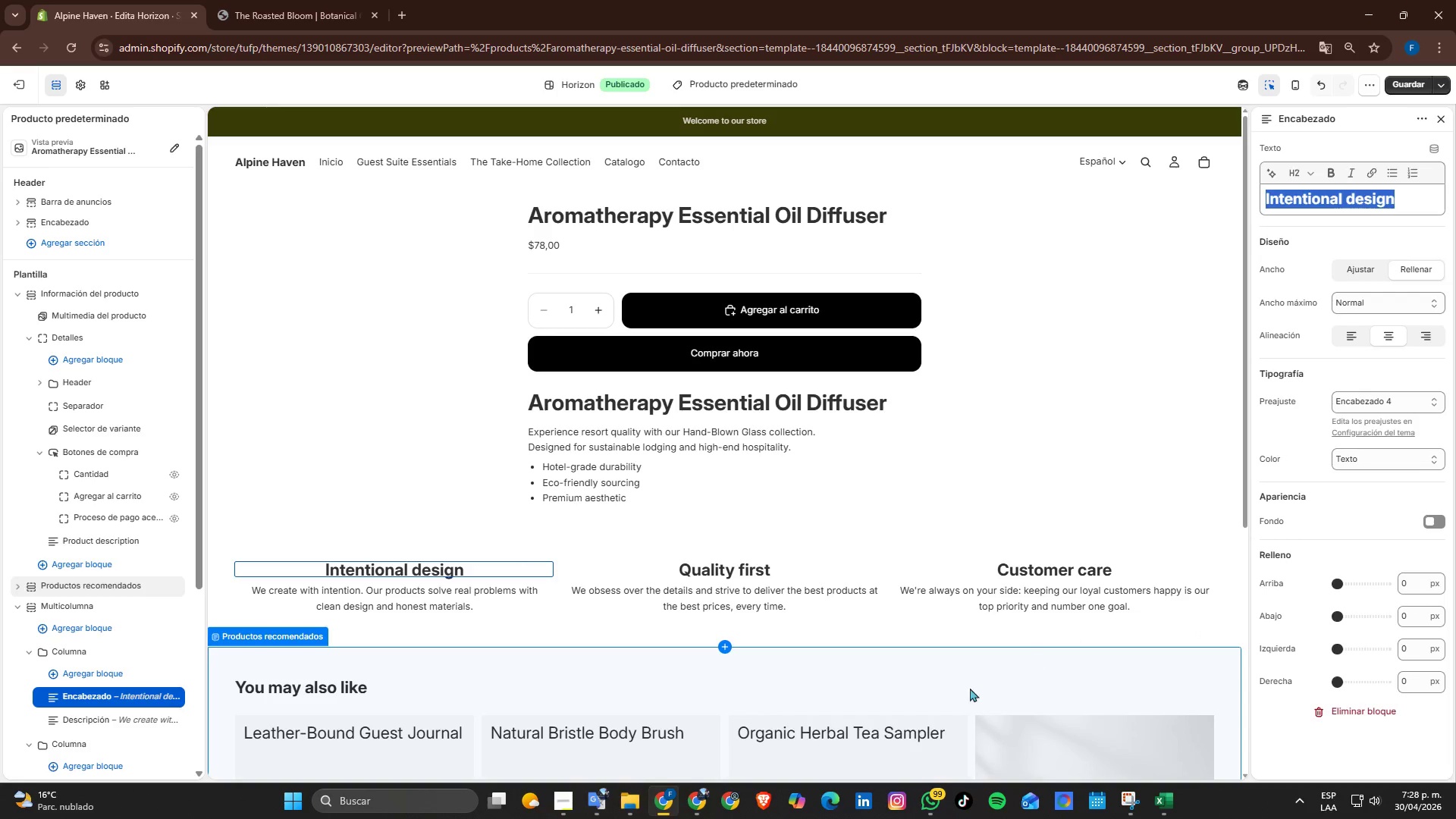 
wait(12.66)
 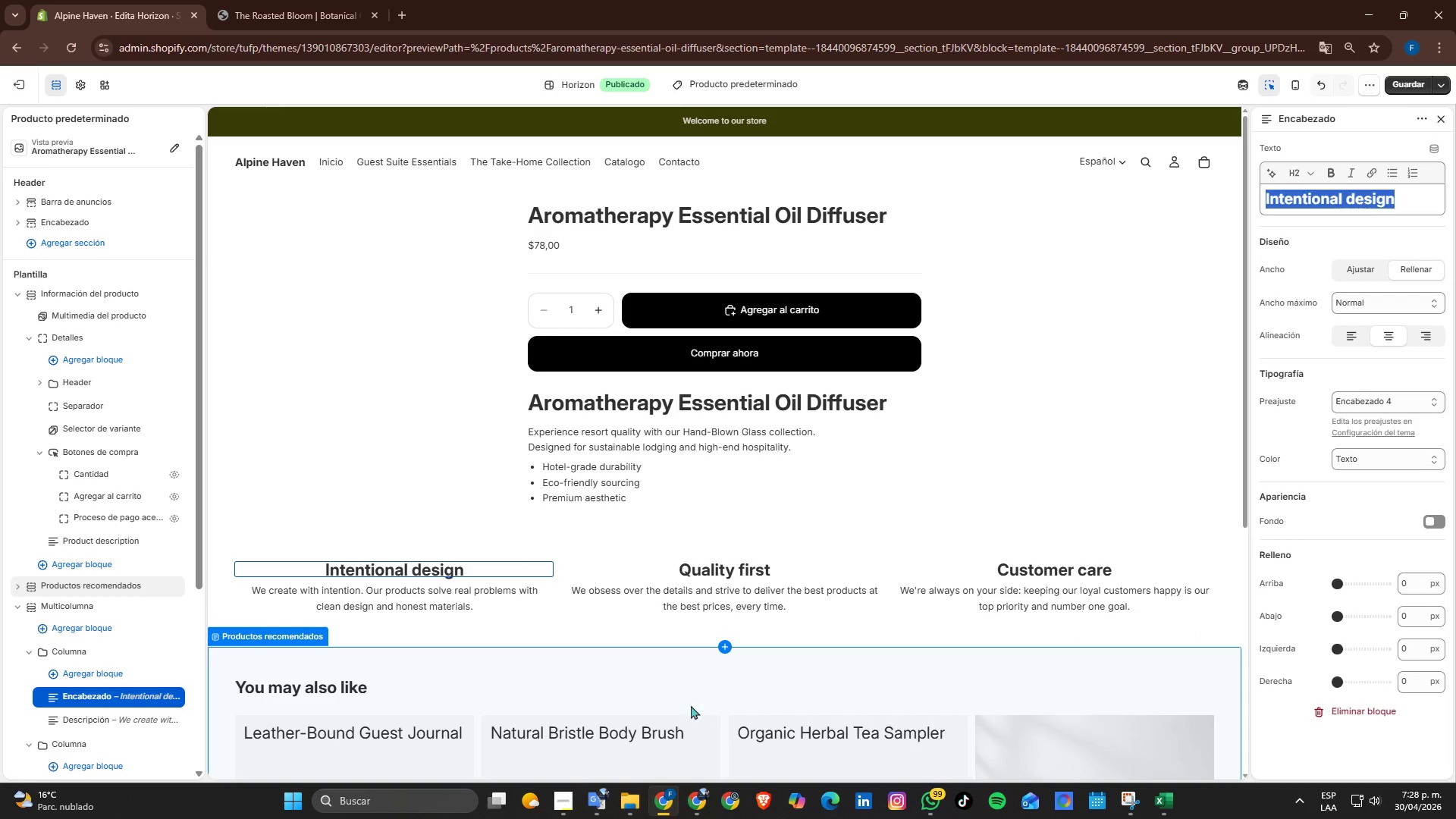 
type(Ho)
 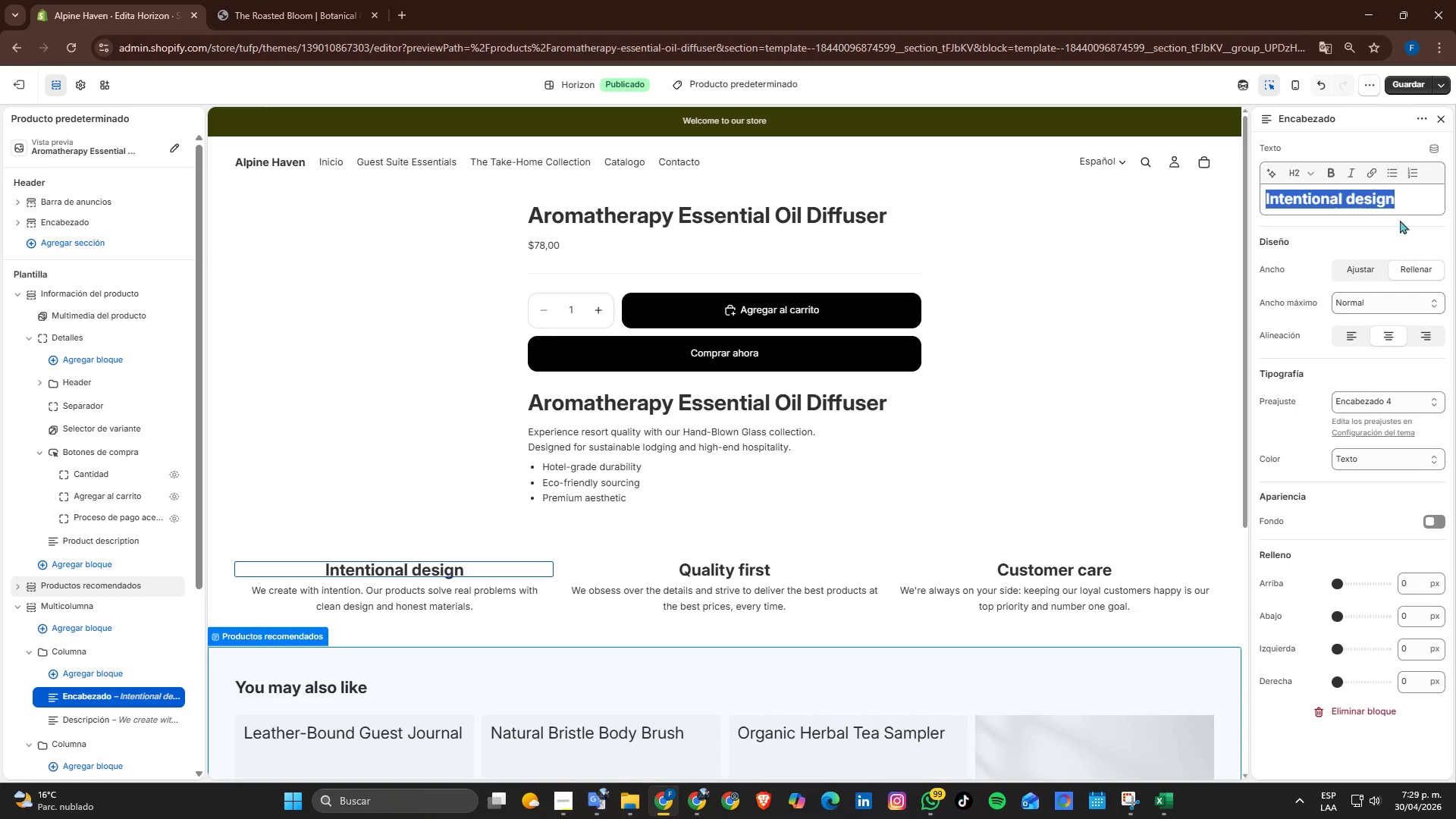 
double_click([1404, 213])
 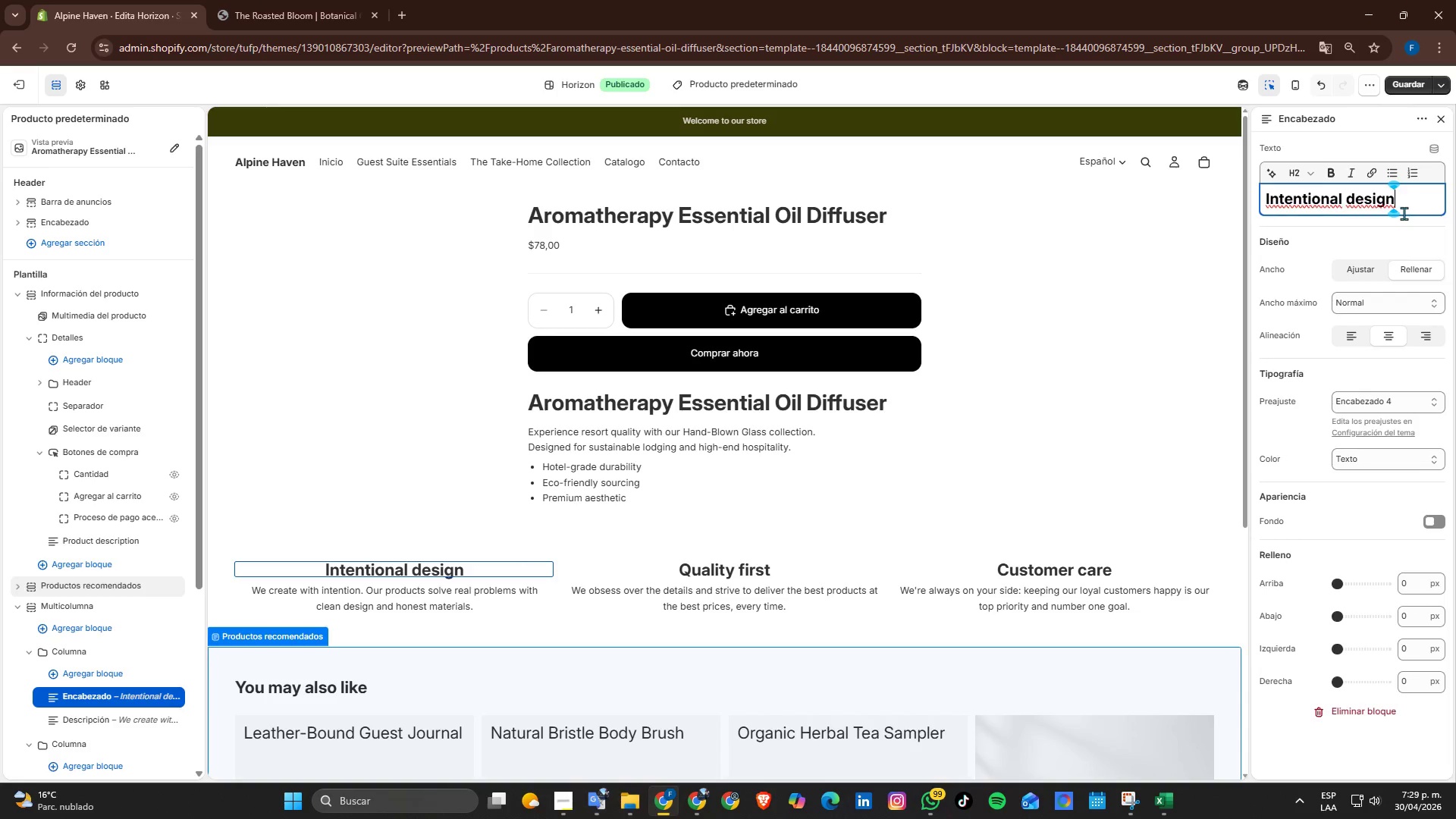 
triple_click([1404, 213])
 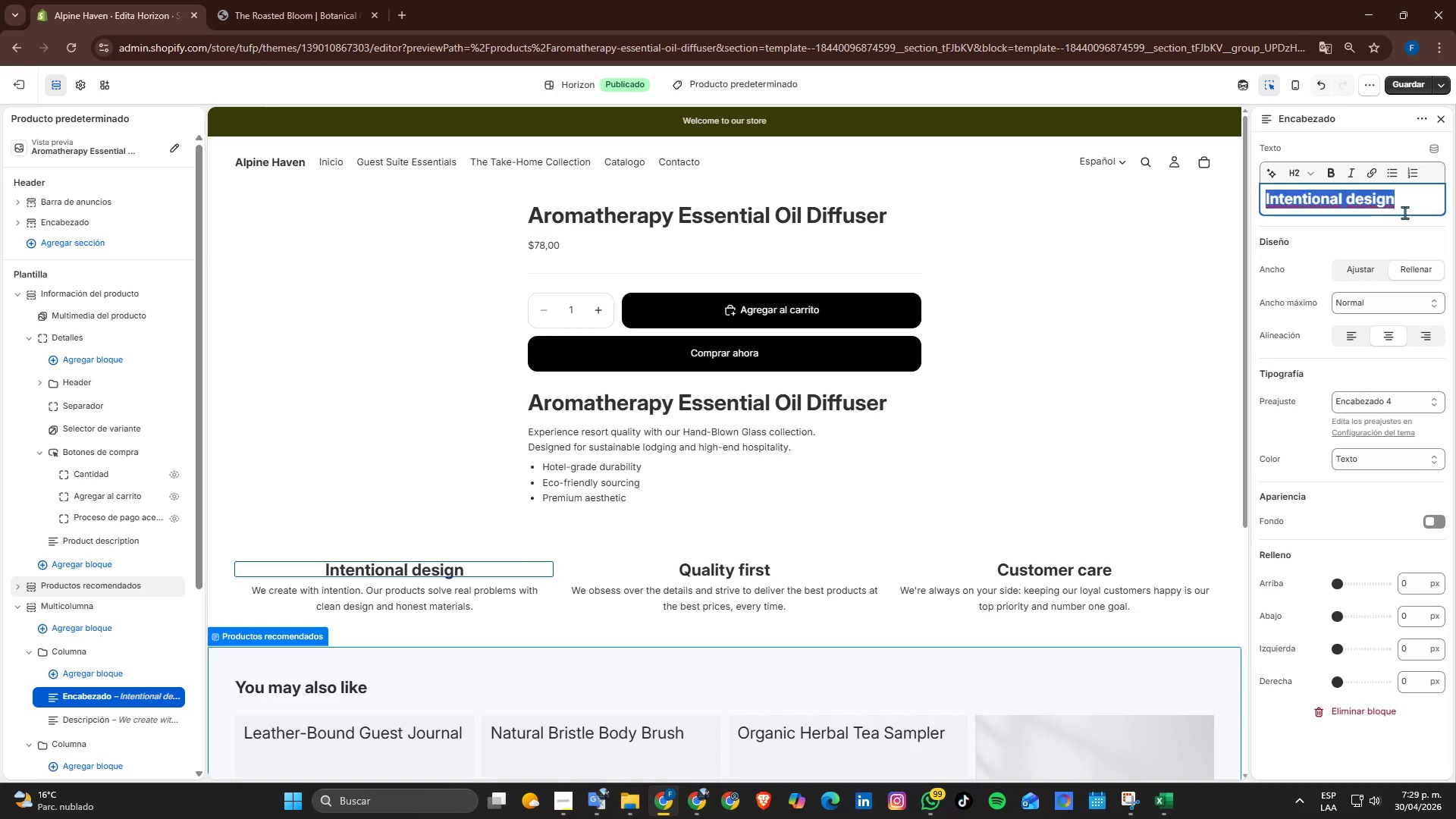 
type(Hotel-Grade Cof)
key(Backspace)
type(mfort )
 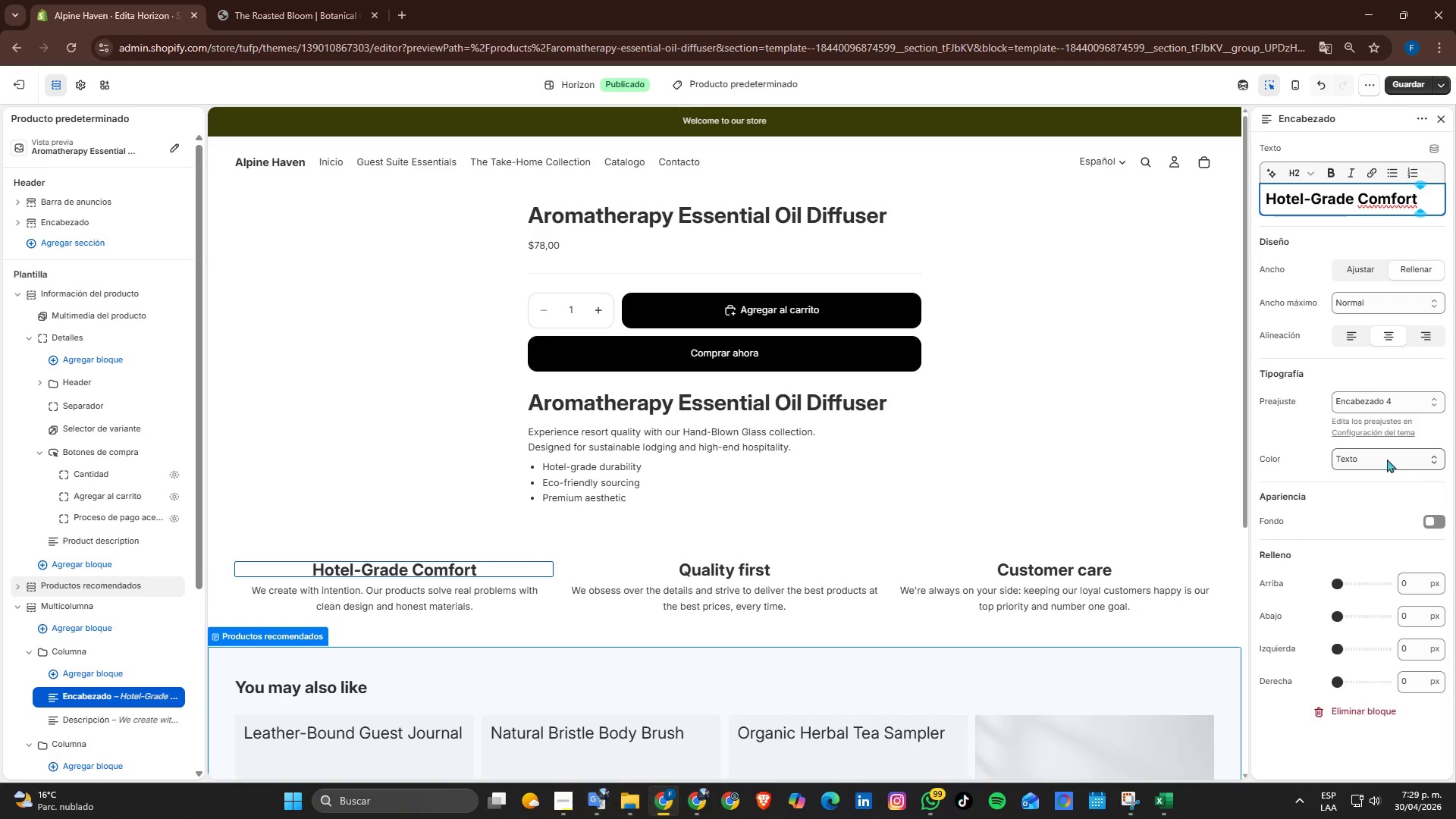 
left_click([449, 584])
 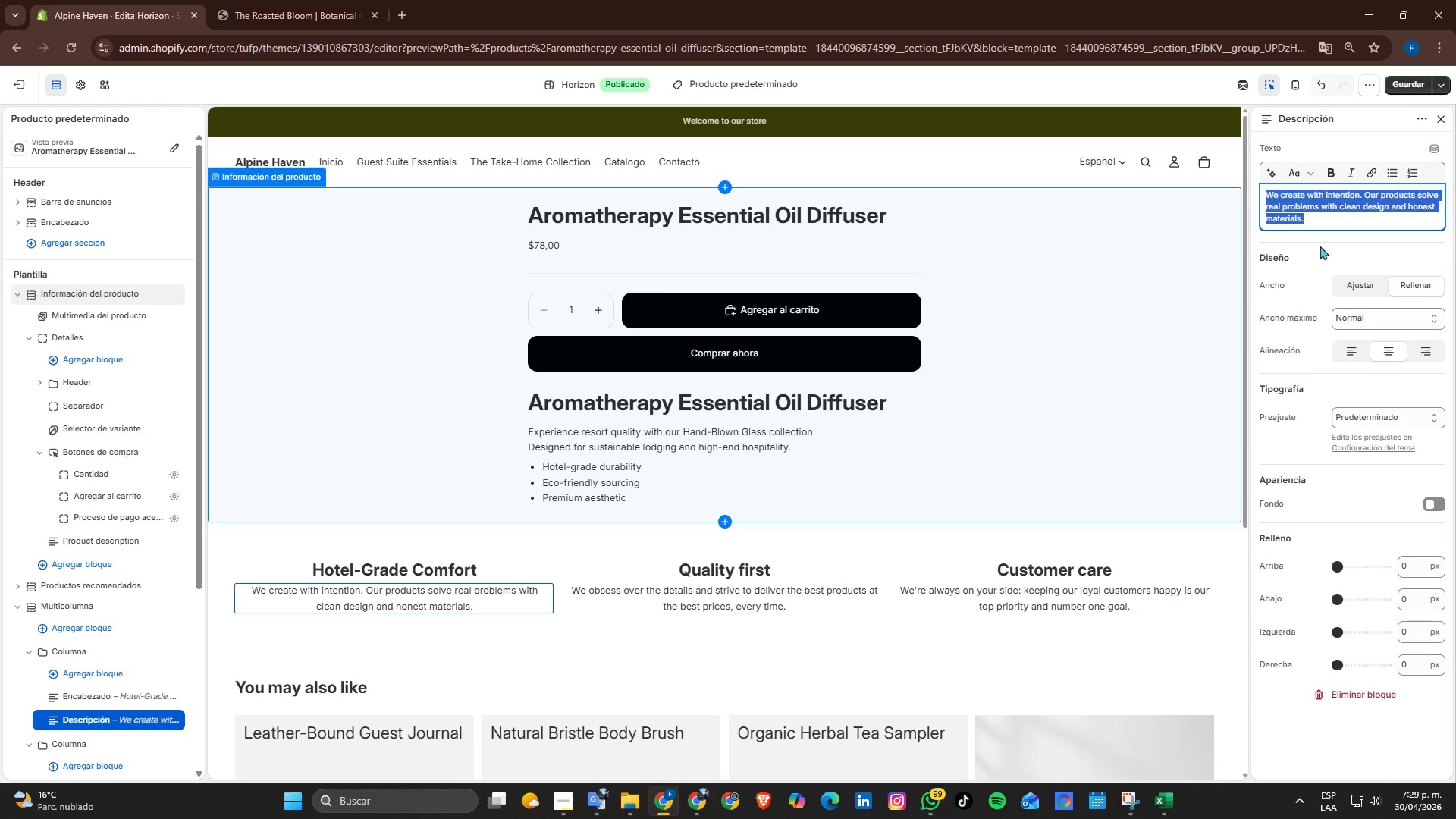 
type(Designed to deliver a premium guest experience )
key(Backspace)
type( )
key(Backspace)
type(, out products meet the stands of high-end hospitality and boutique lodging)
 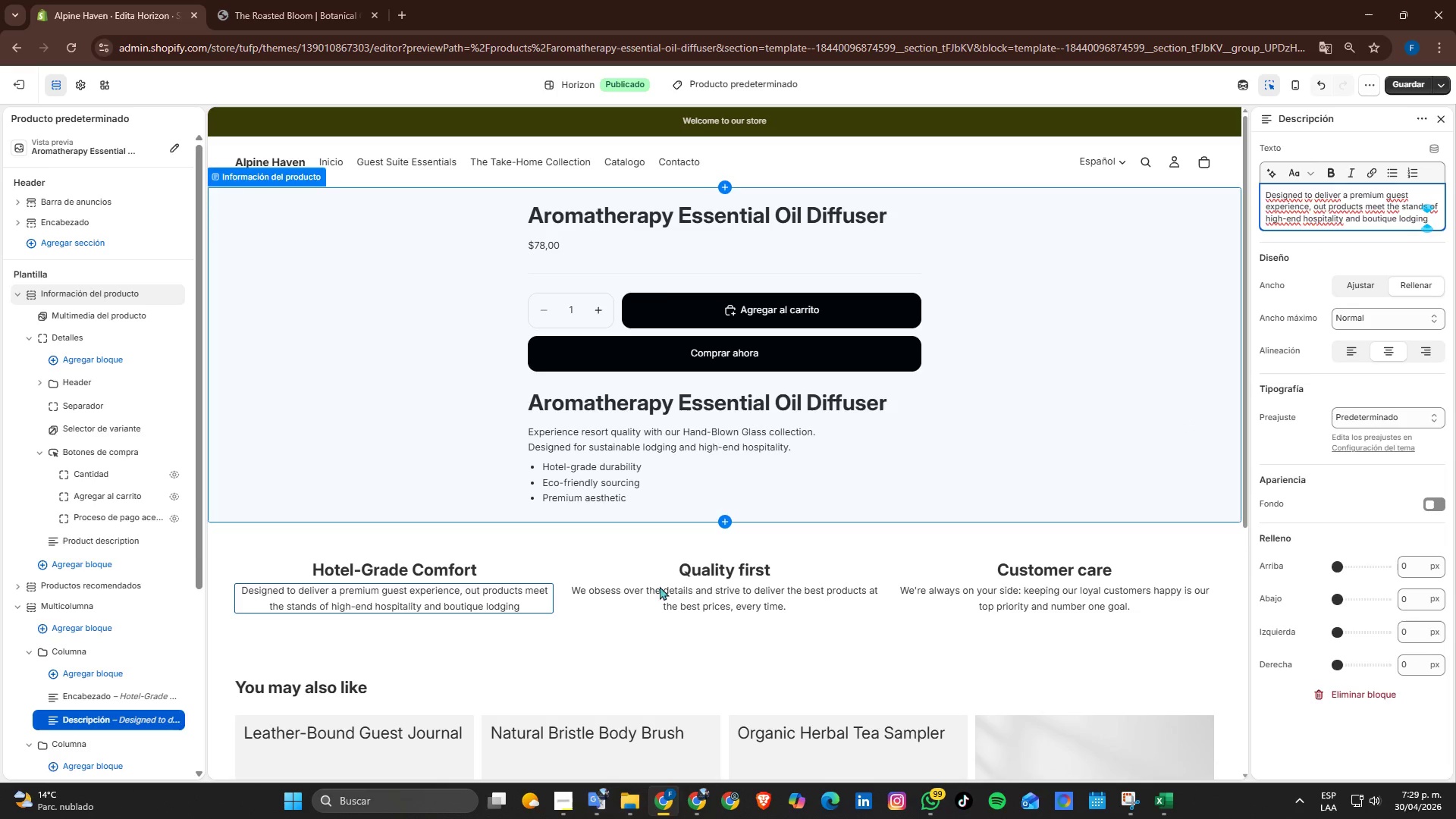 
left_click([713, 582])
 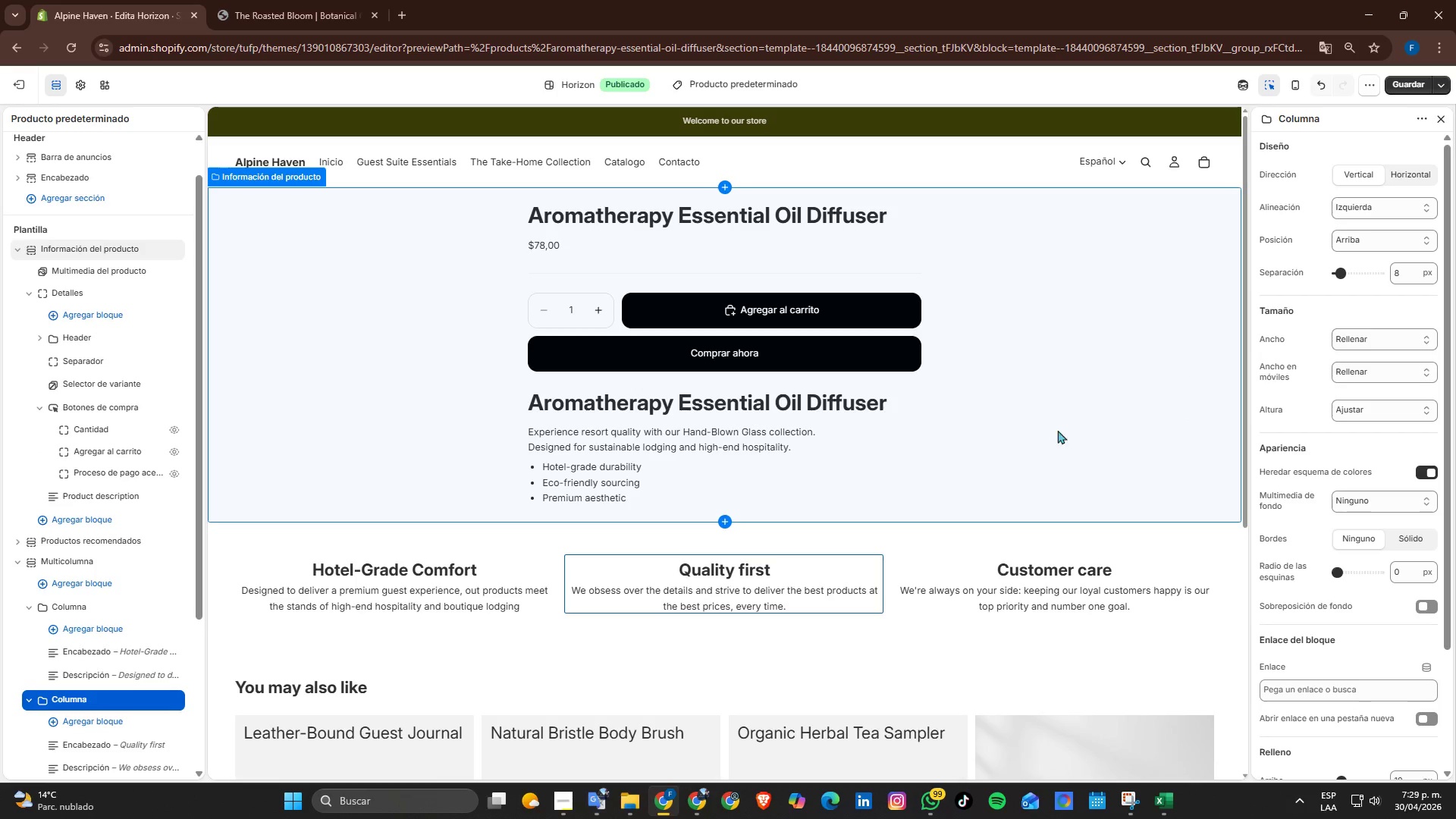 
left_click([798, 569])
 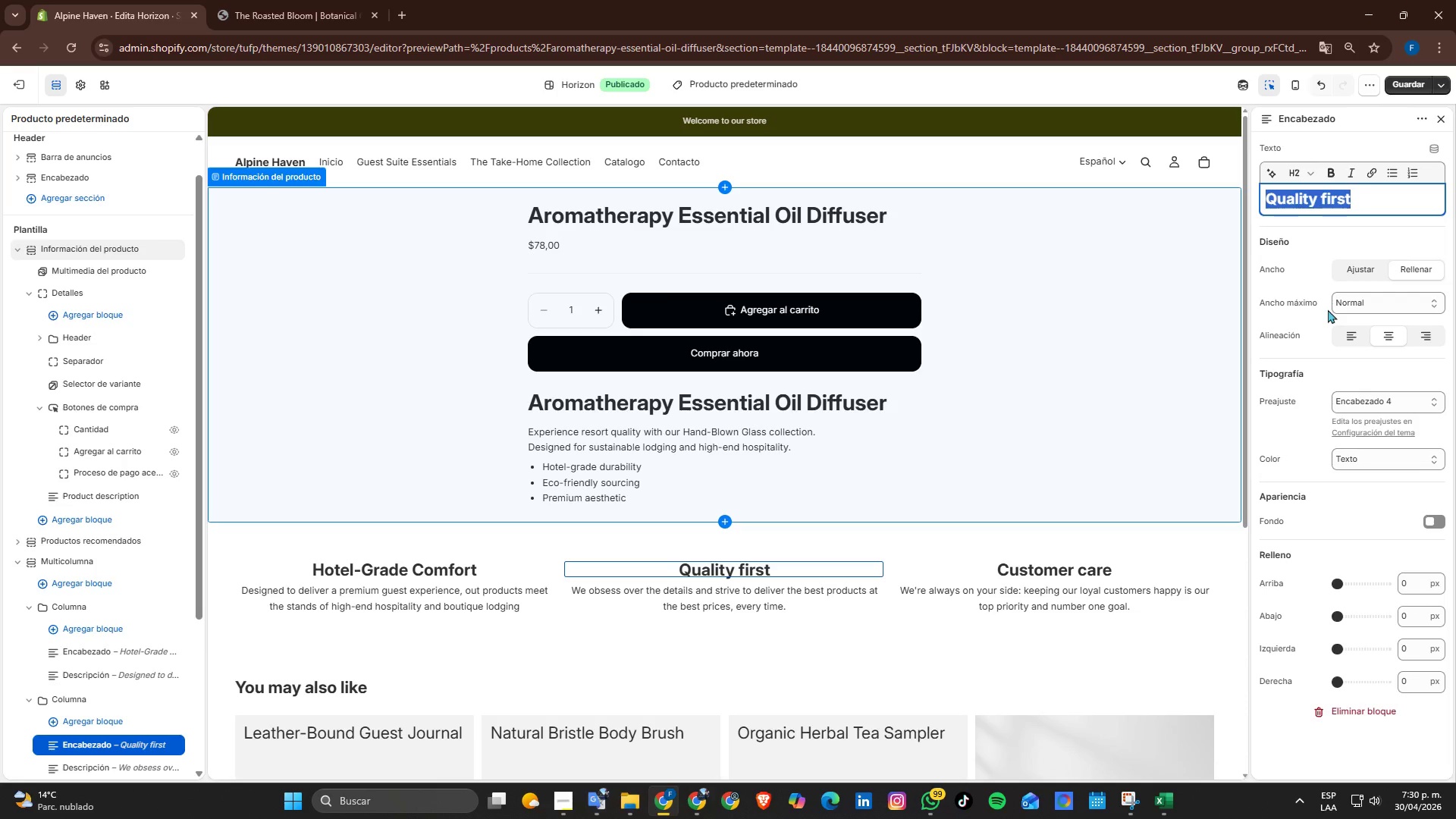 
type(Sustainable Materiale)
key(Backspace)
type(s )
 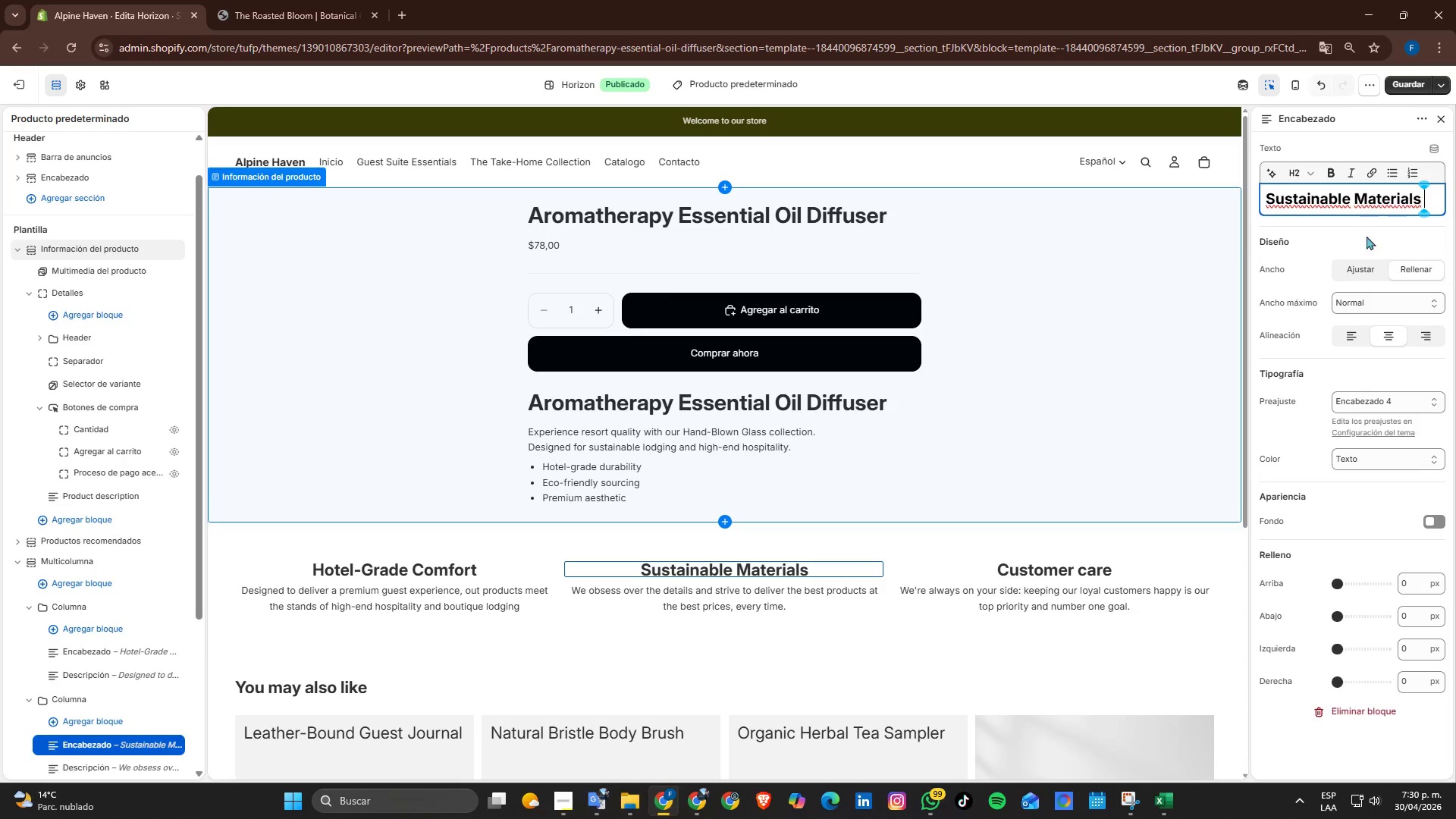 
left_click([803, 610])
 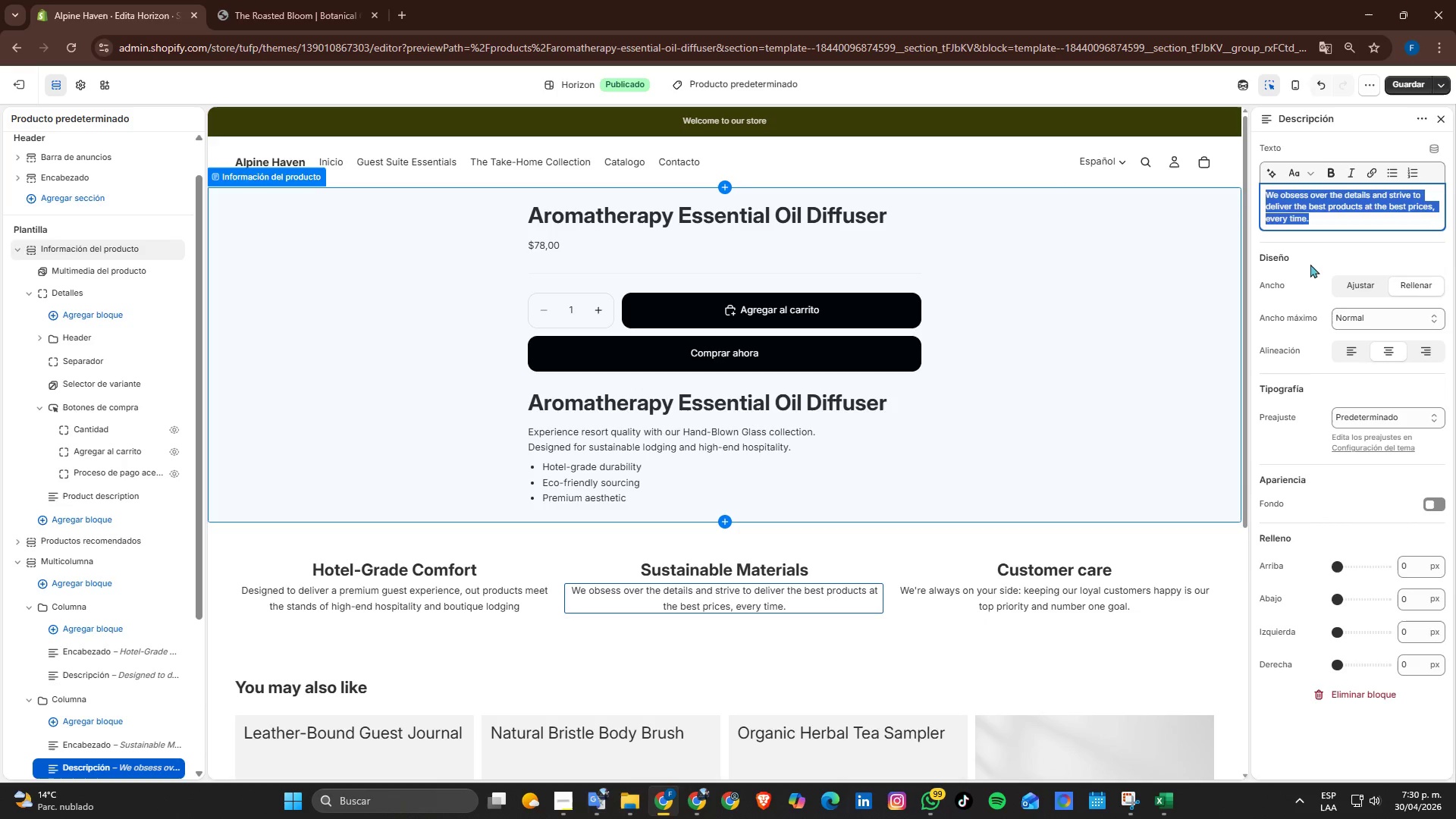 
type(We Pri)
key(Backspace)
key(Backspace)
key(Backspace)
type(prioritice)
key(Backspace)
key(Backspace)
type(ze eco-conscius sourcing )
key(Backspace)
type(, using natural )
key(Backspace)
type(, recycled, and biodegradable materials ideal for modern sustainable lodging)
 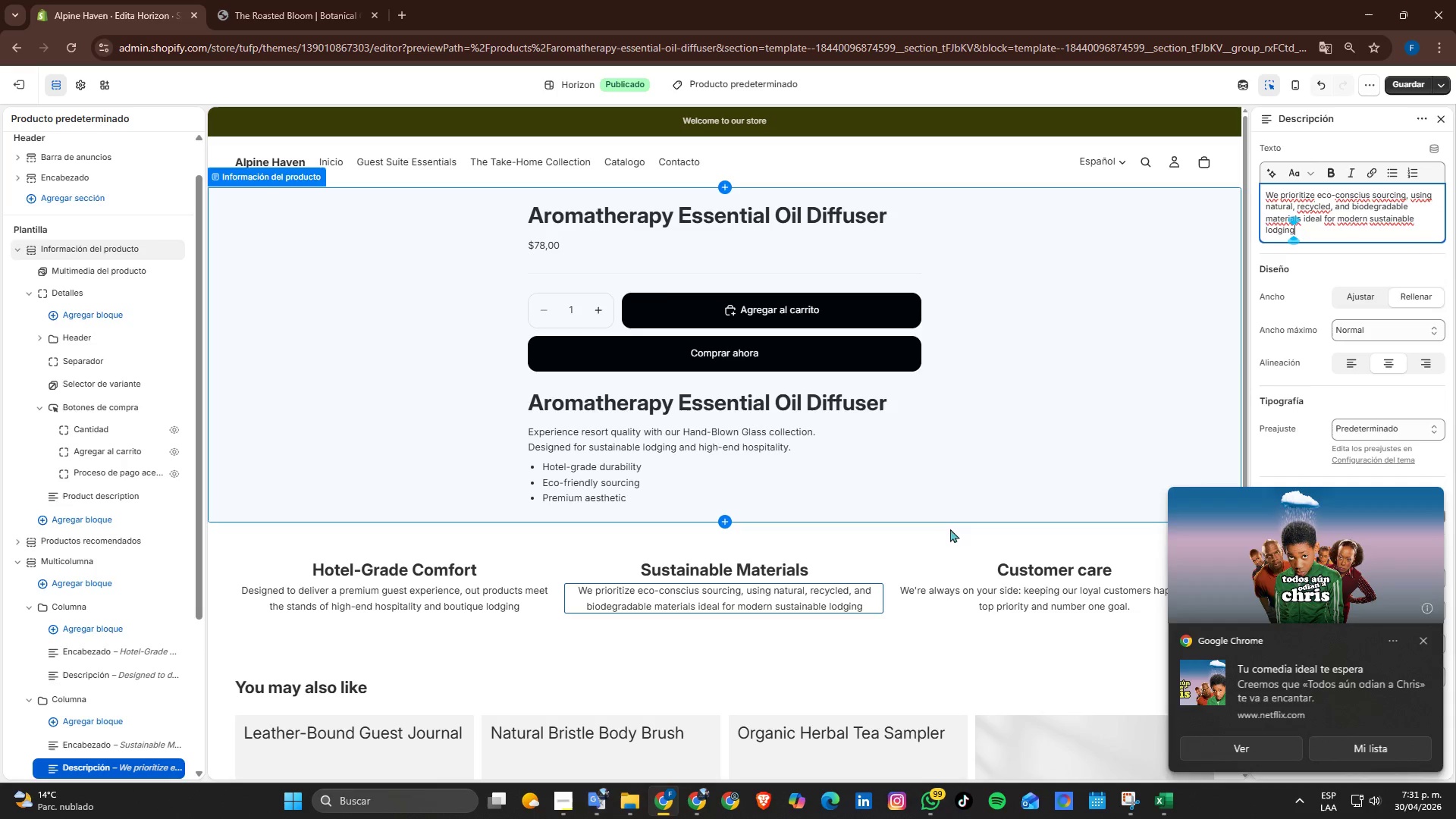 
left_click([915, 590])
 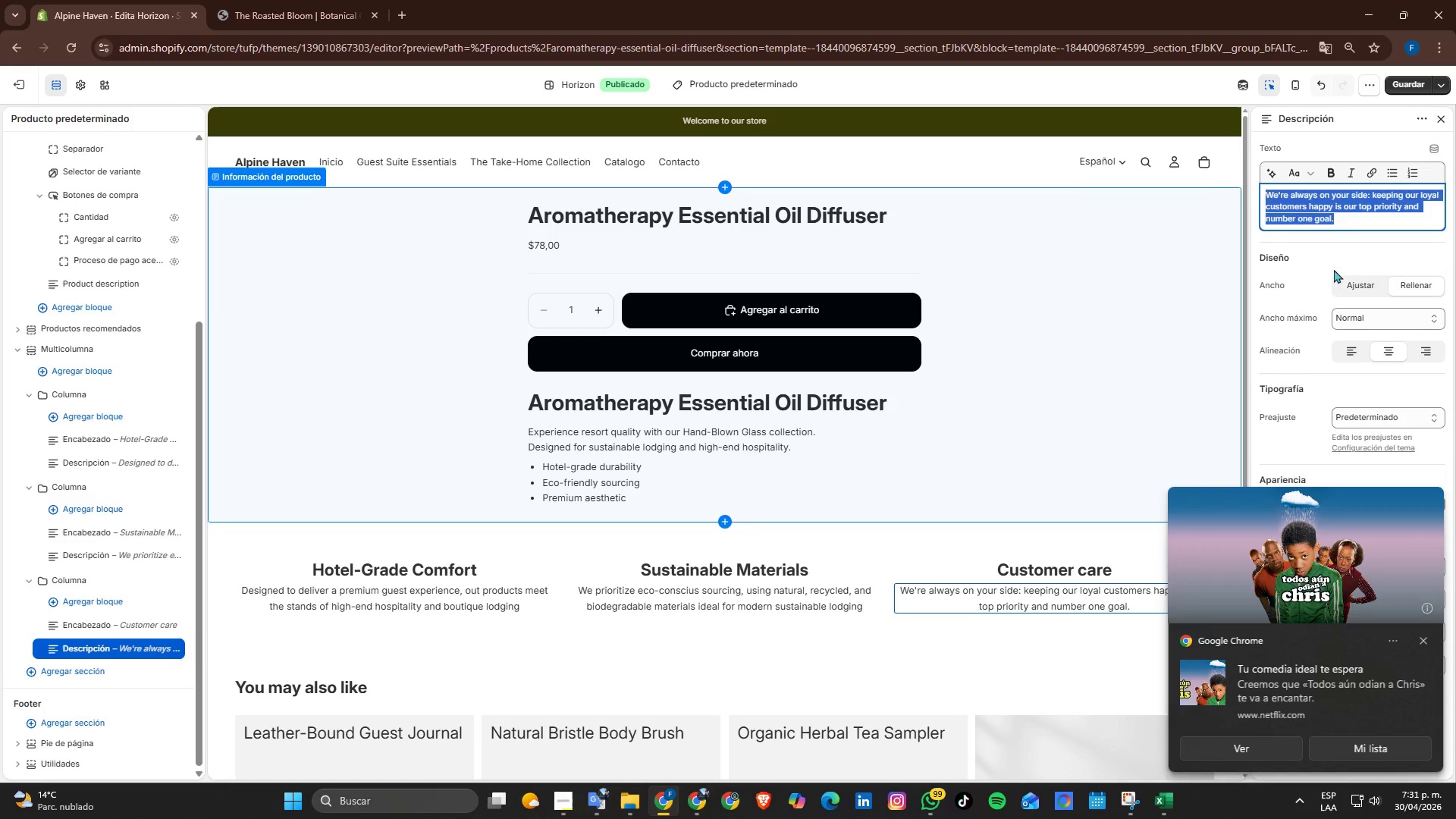 
left_click([1105, 610])
 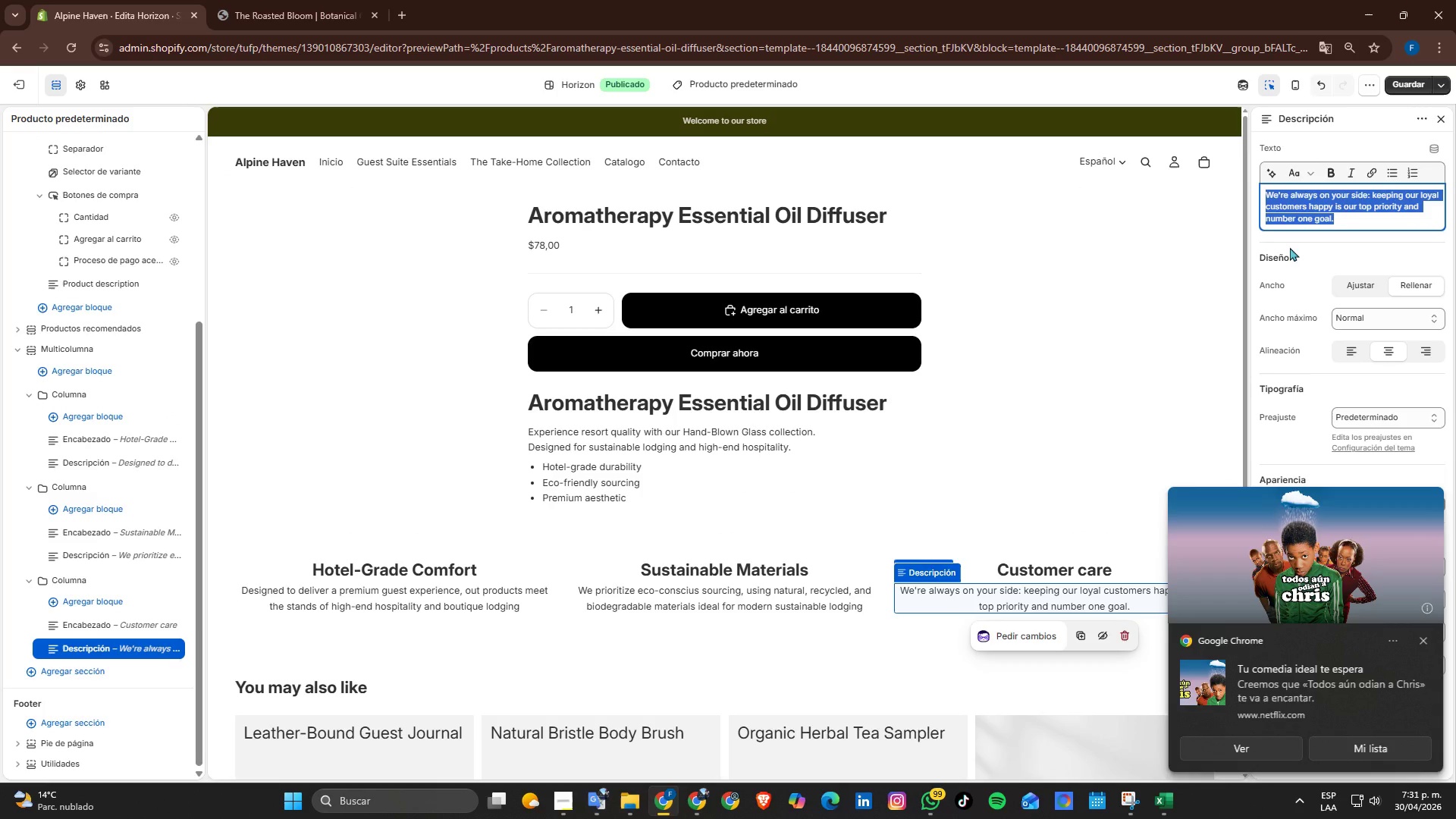 
type(Every )
 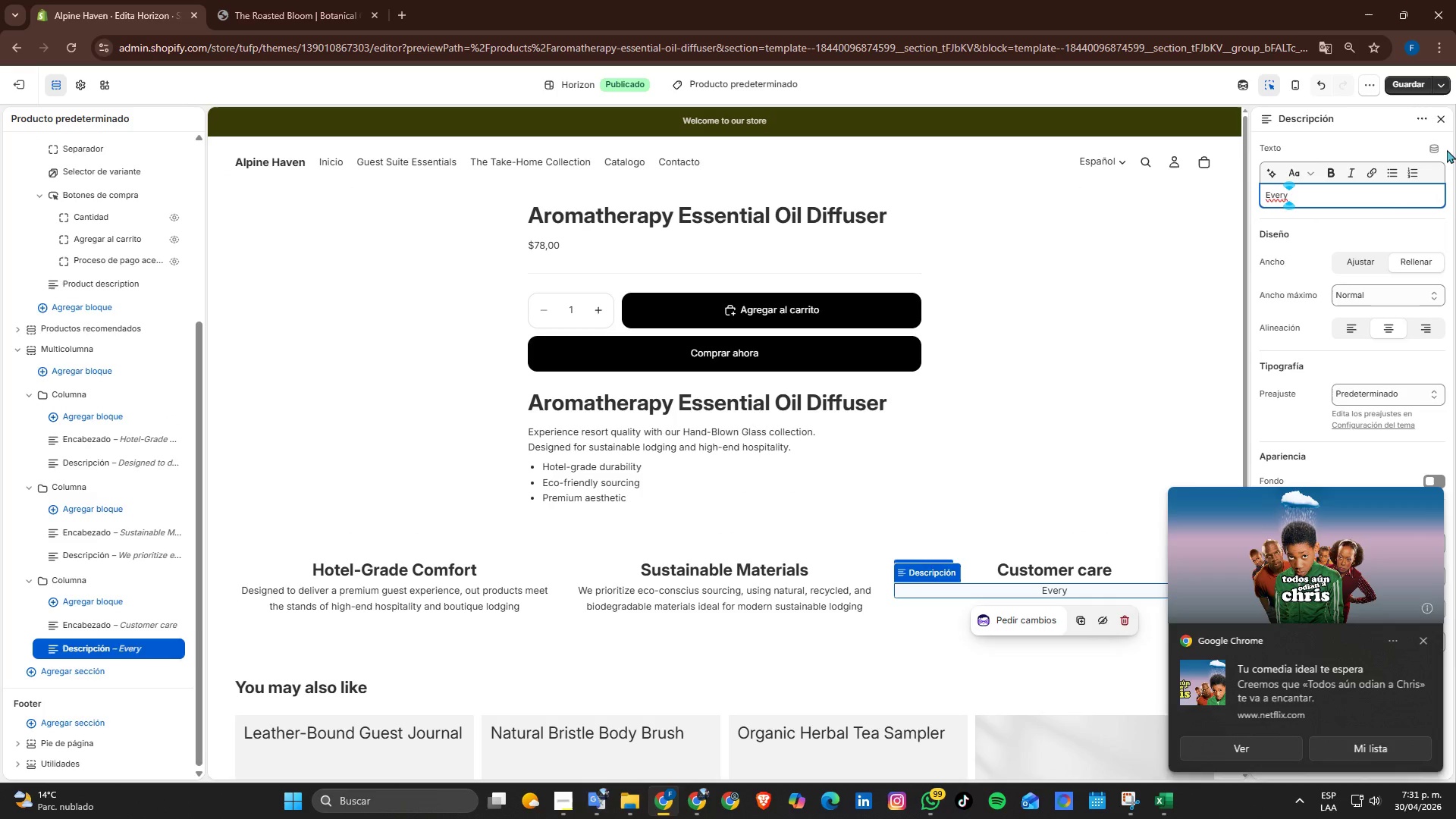 
type(iten)
key(Backspace)
type(m is carefyll)
key(Backspace)
key(Backspace)
key(Backspace)
type(ully selected enhance o)
key(Backspace)
type(comfort, fuctionalitu)
key(Backspace)
type(y, nd the overll amvi)
key(Backspace)
key(Backspace)
type(biance of lucu)
key(Backspace)
key(Backspace)
type(xuty glamping spaces)
 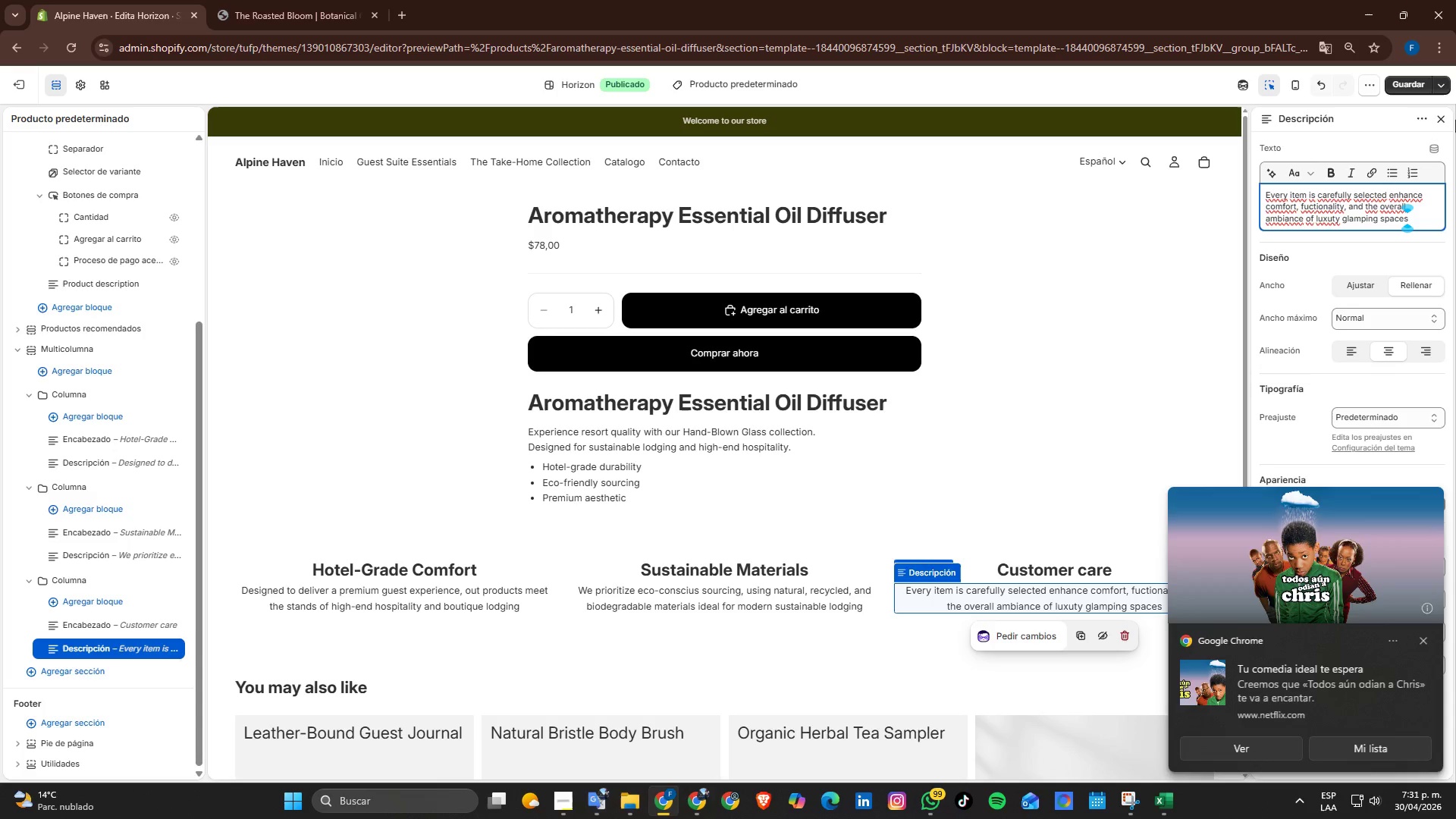 
wait(7.41)
 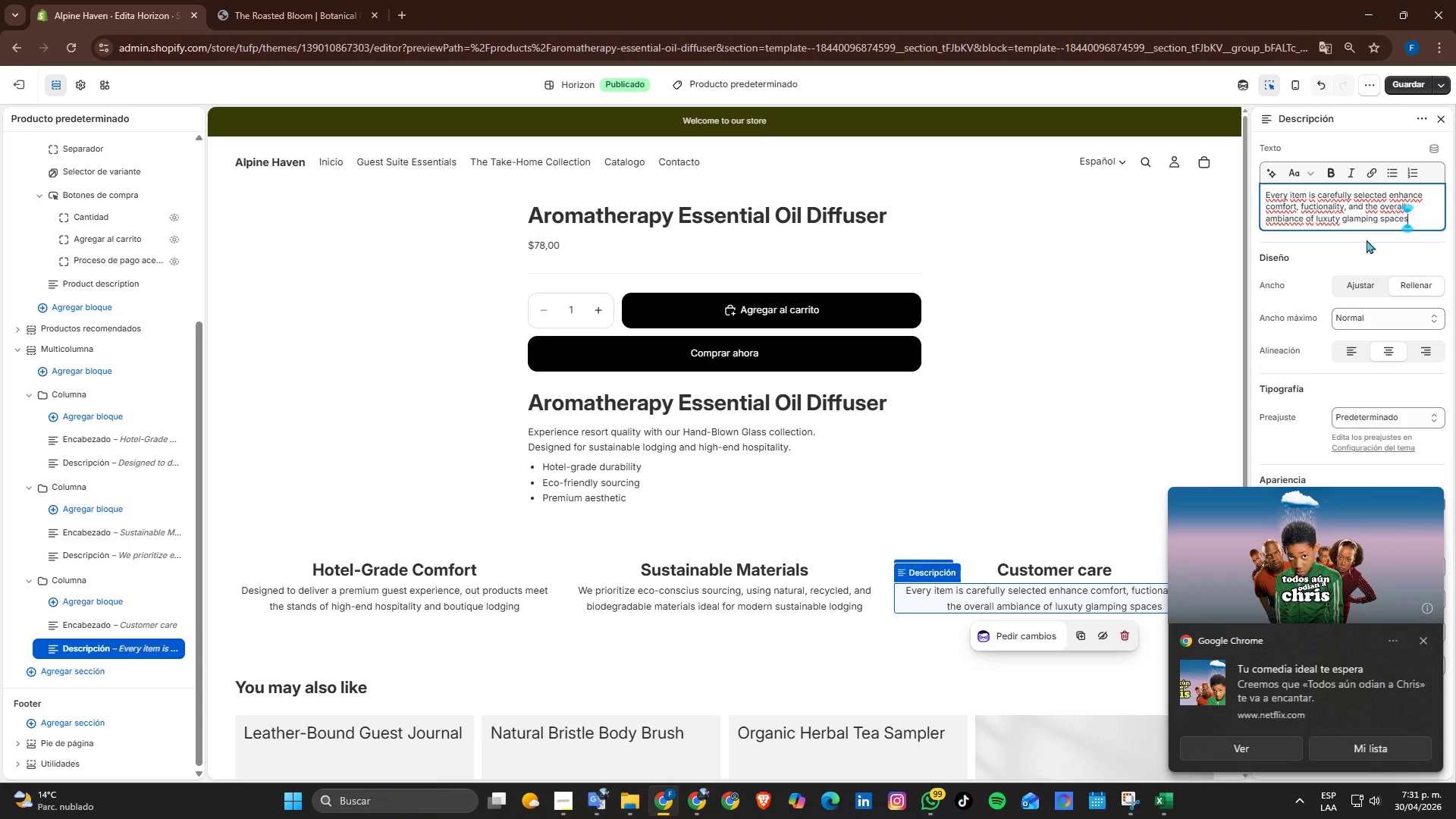 
left_click([1426, 637])
 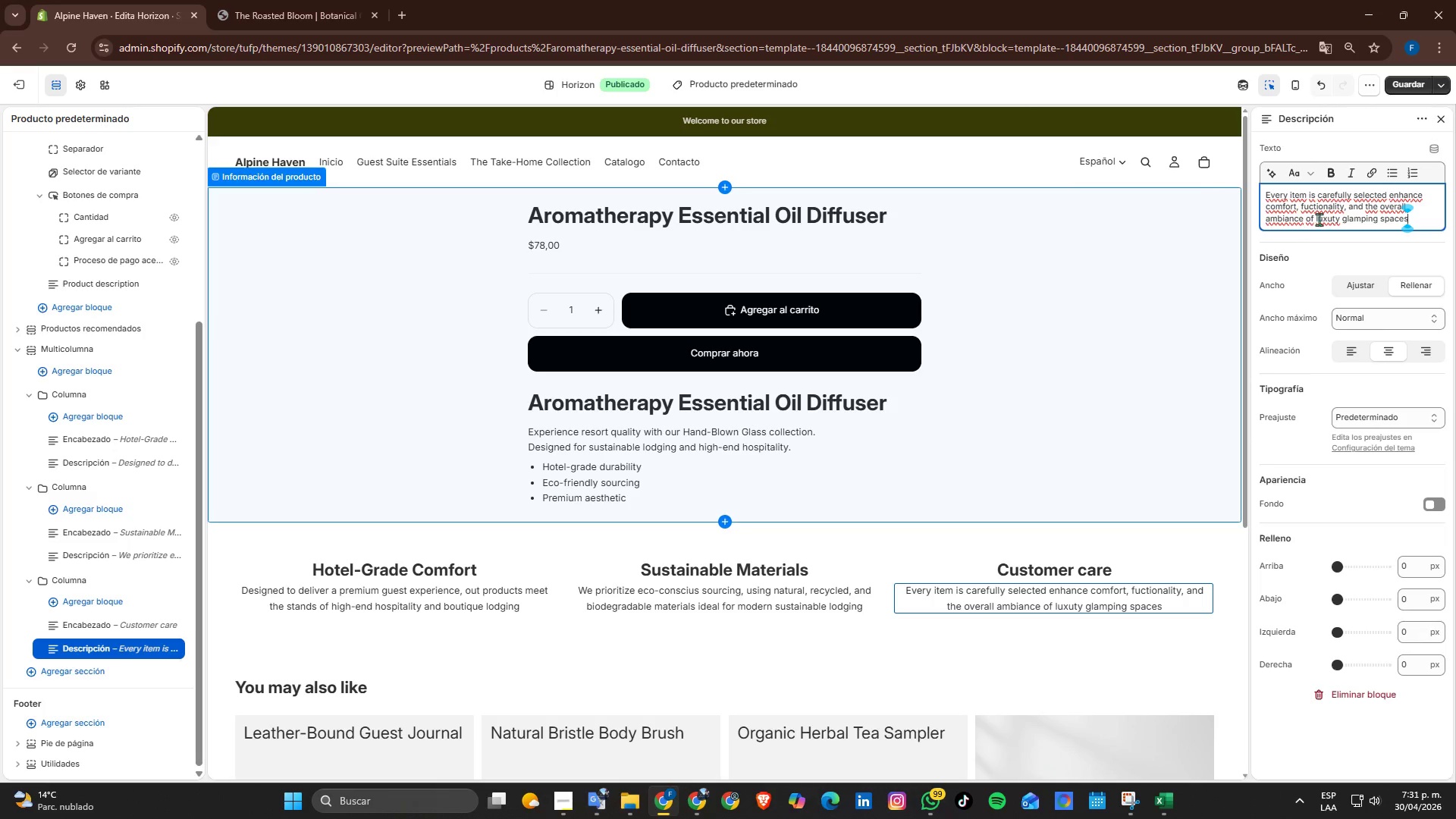 
left_click([1073, 582])
 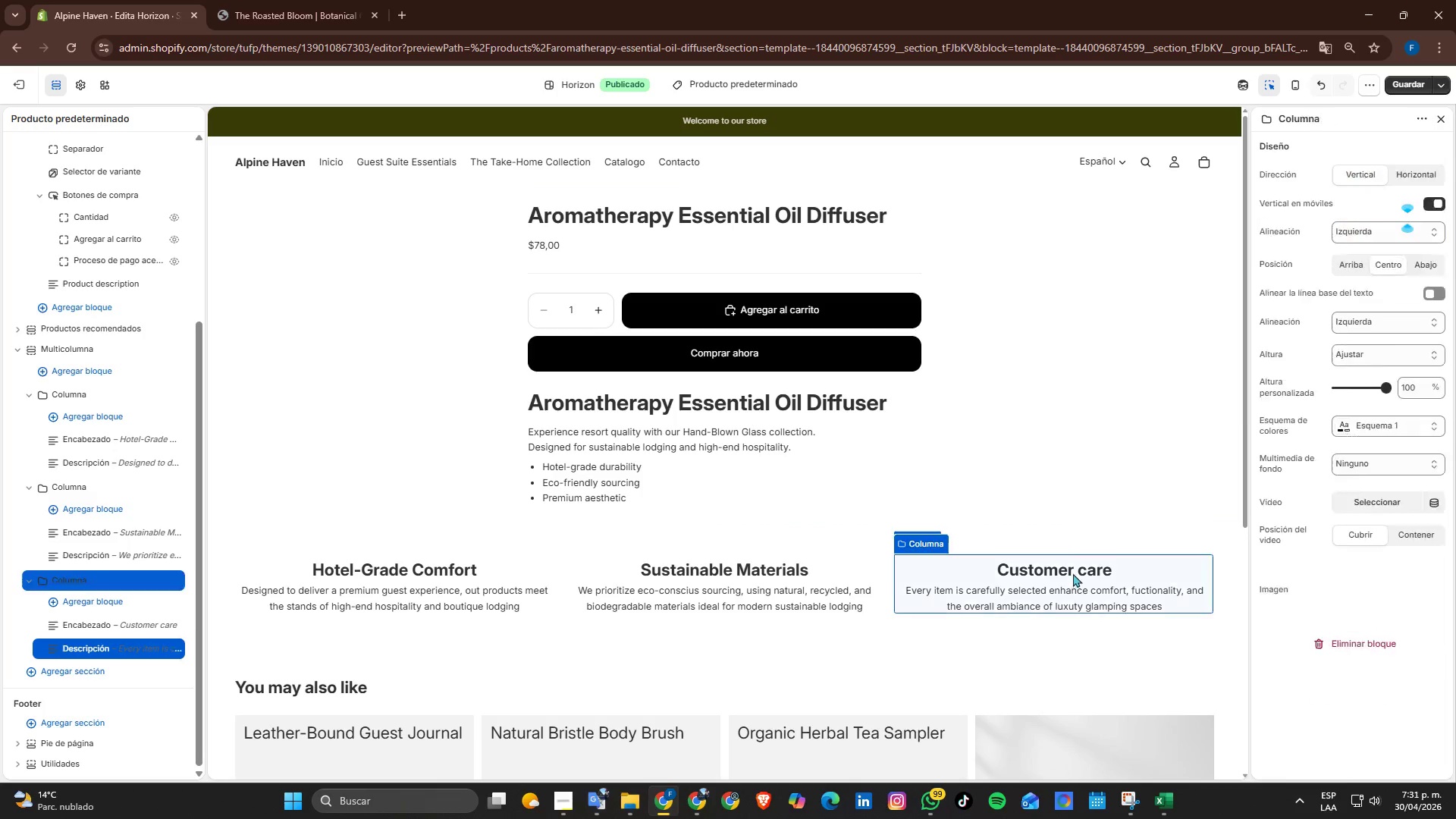 
left_click([1073, 572])
 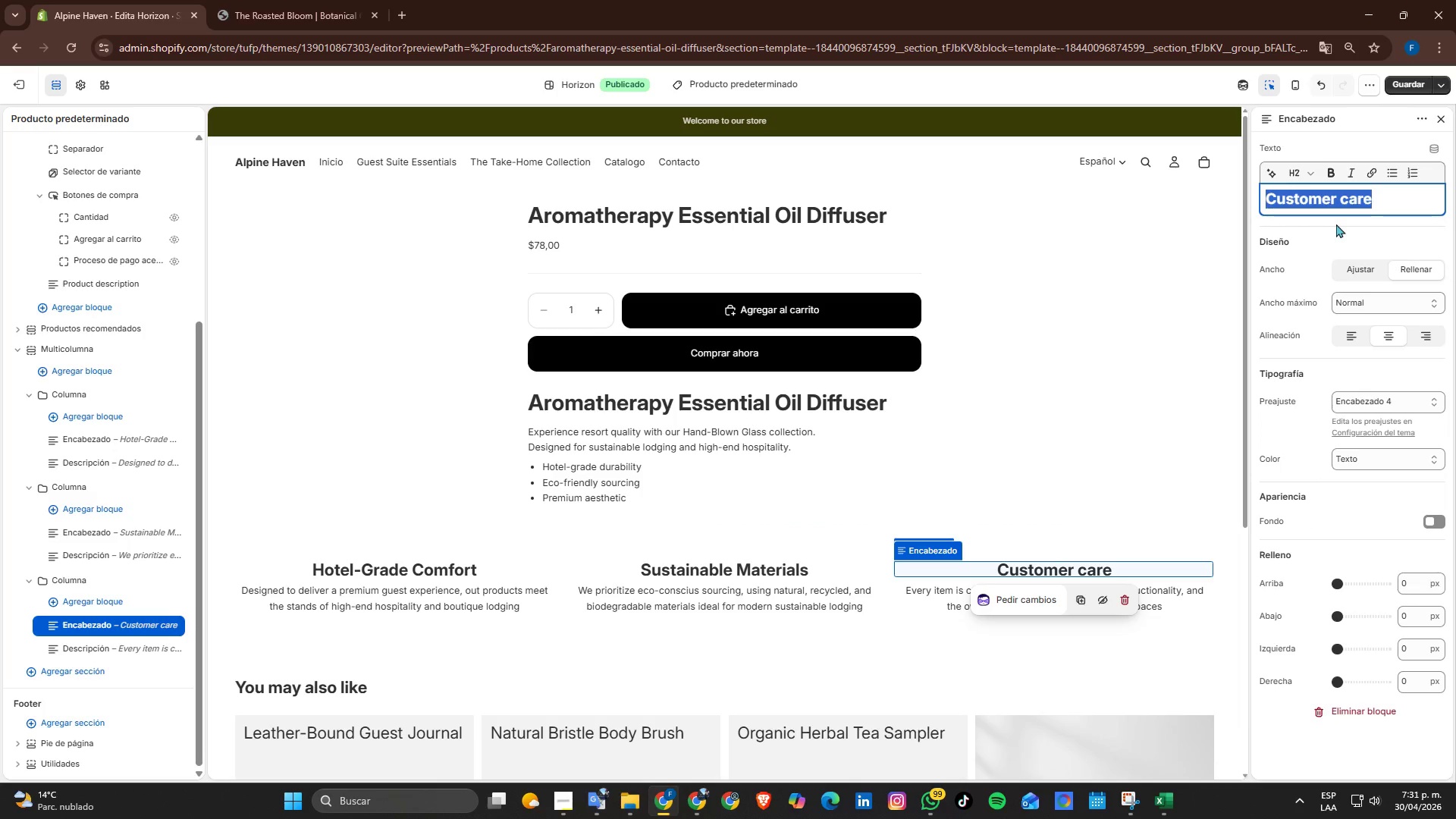 
type(Curated for Ge)
key(Backspace)
type(e)
key(Backspace)
type(ust Experience)
 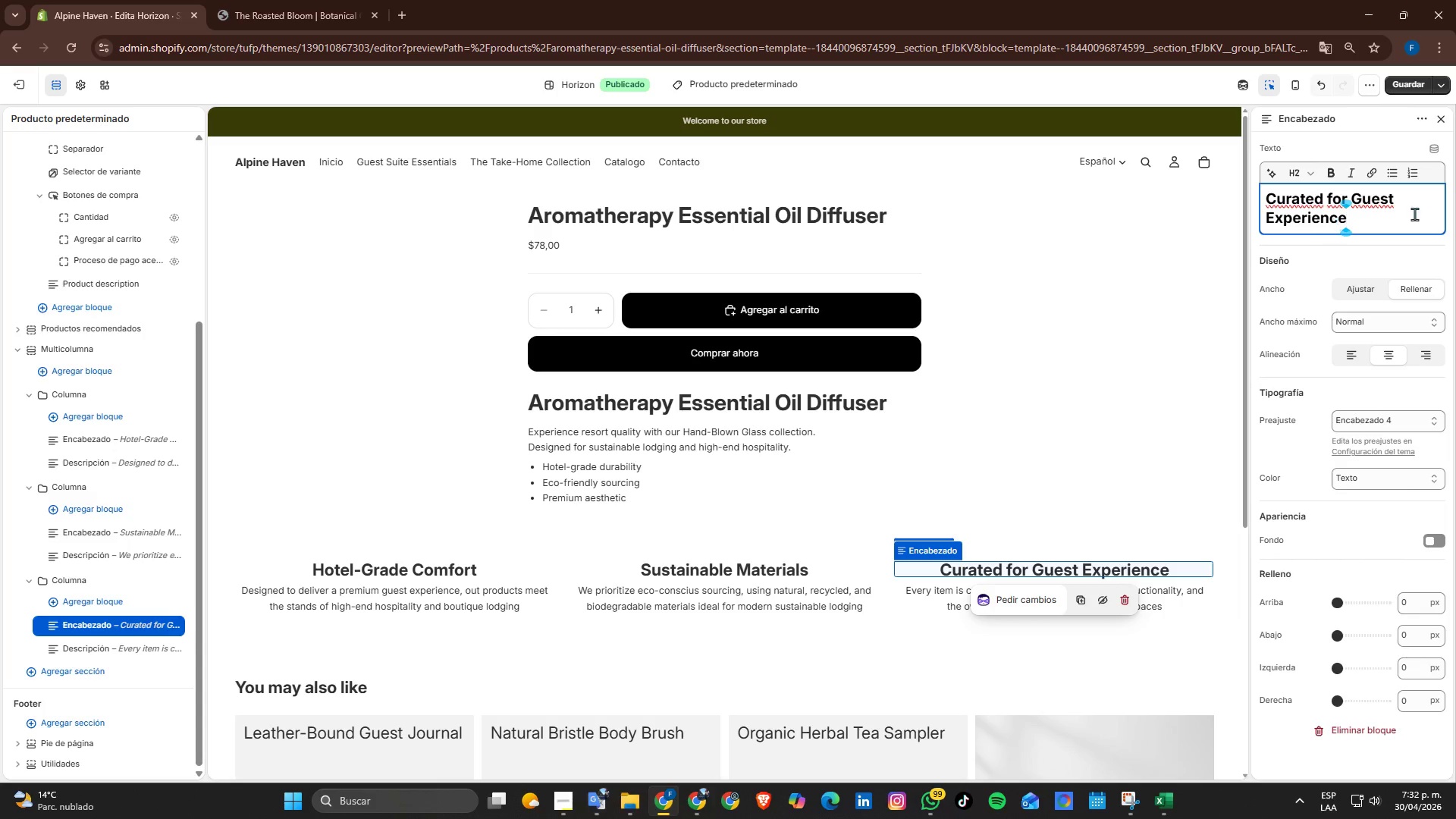 
left_click([1398, 80])
 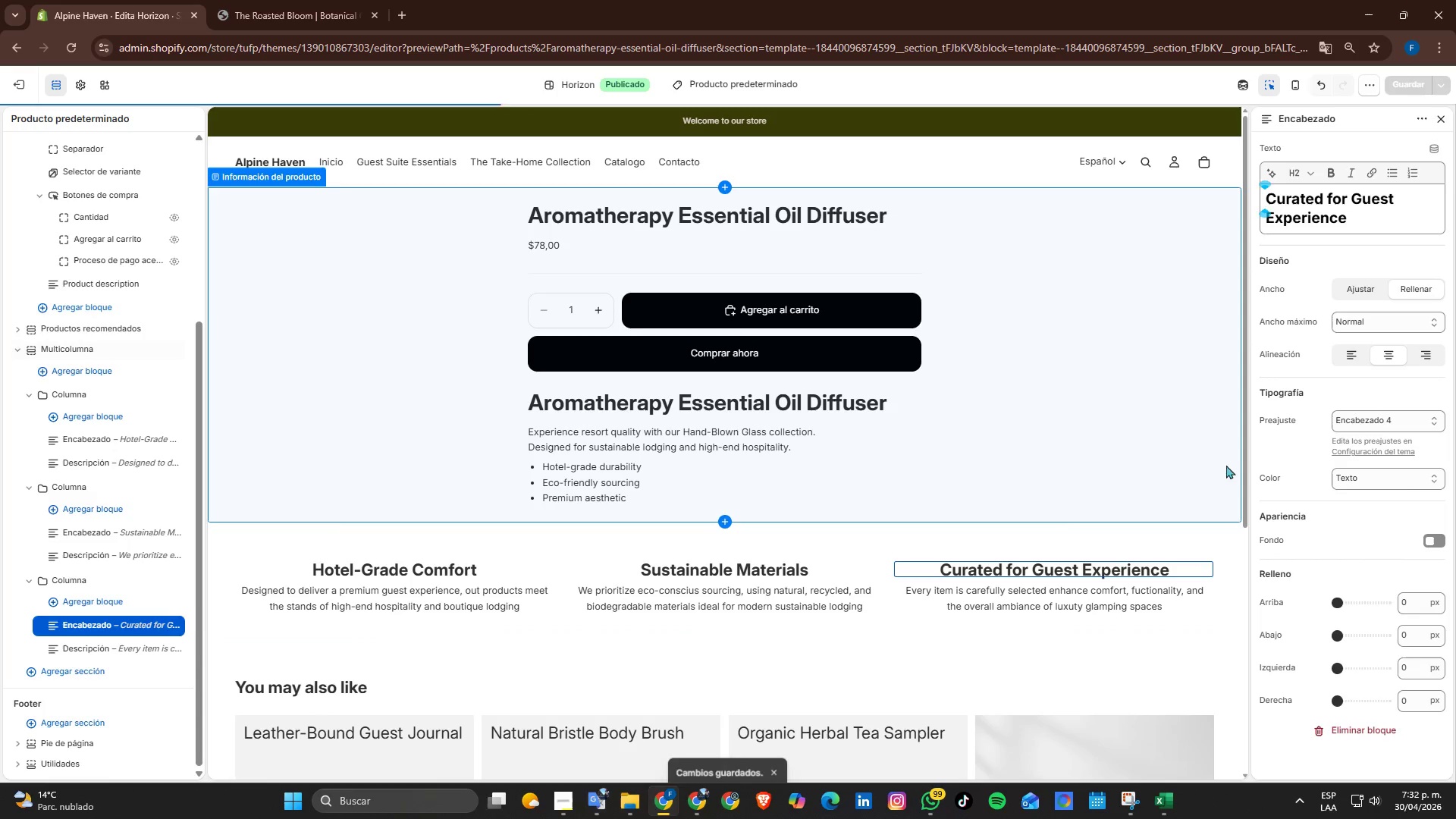 
scroll: coordinate [1037, 481], scroll_direction: up, amount: 8.0
 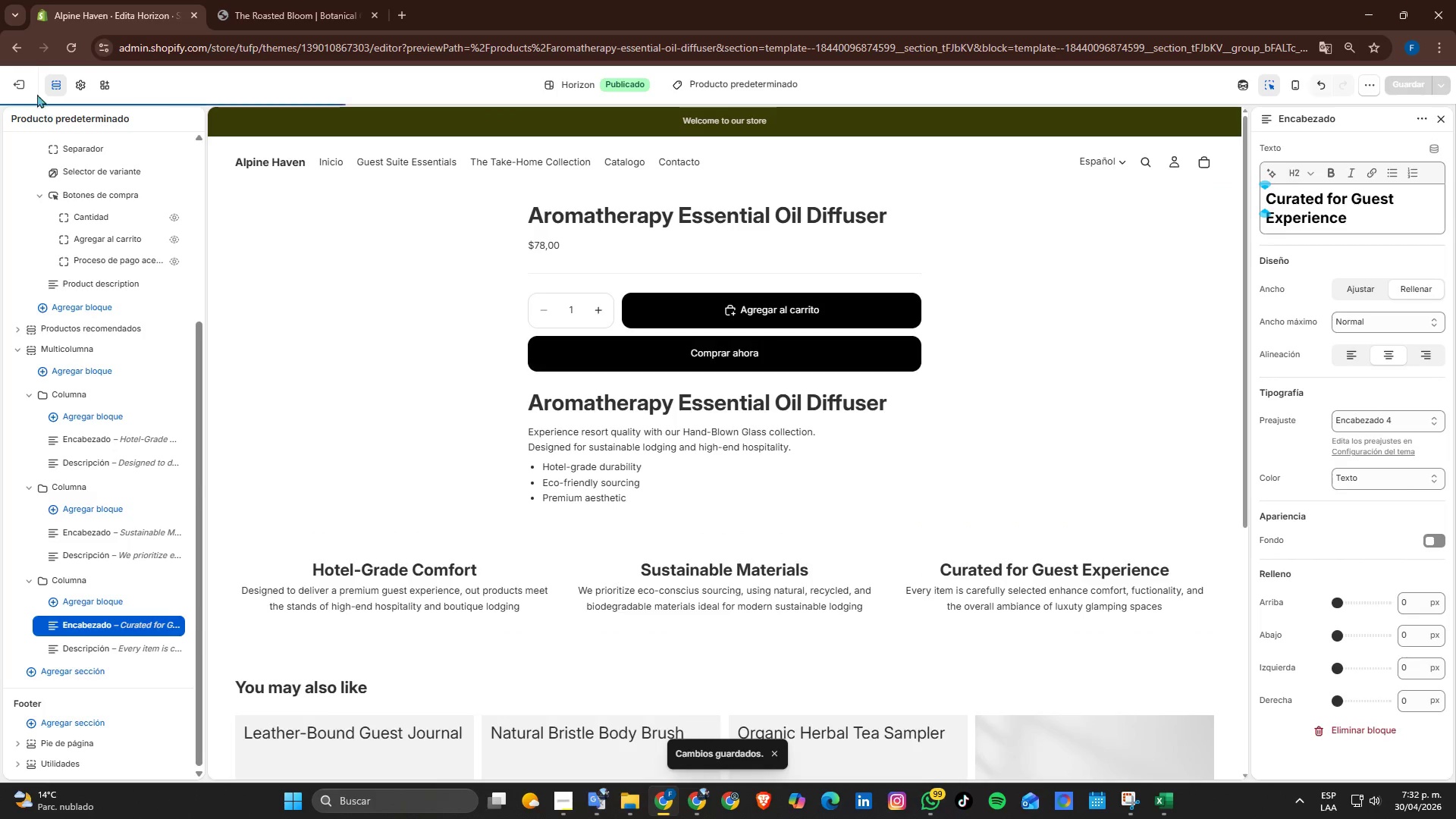 
left_click([20, 86])
 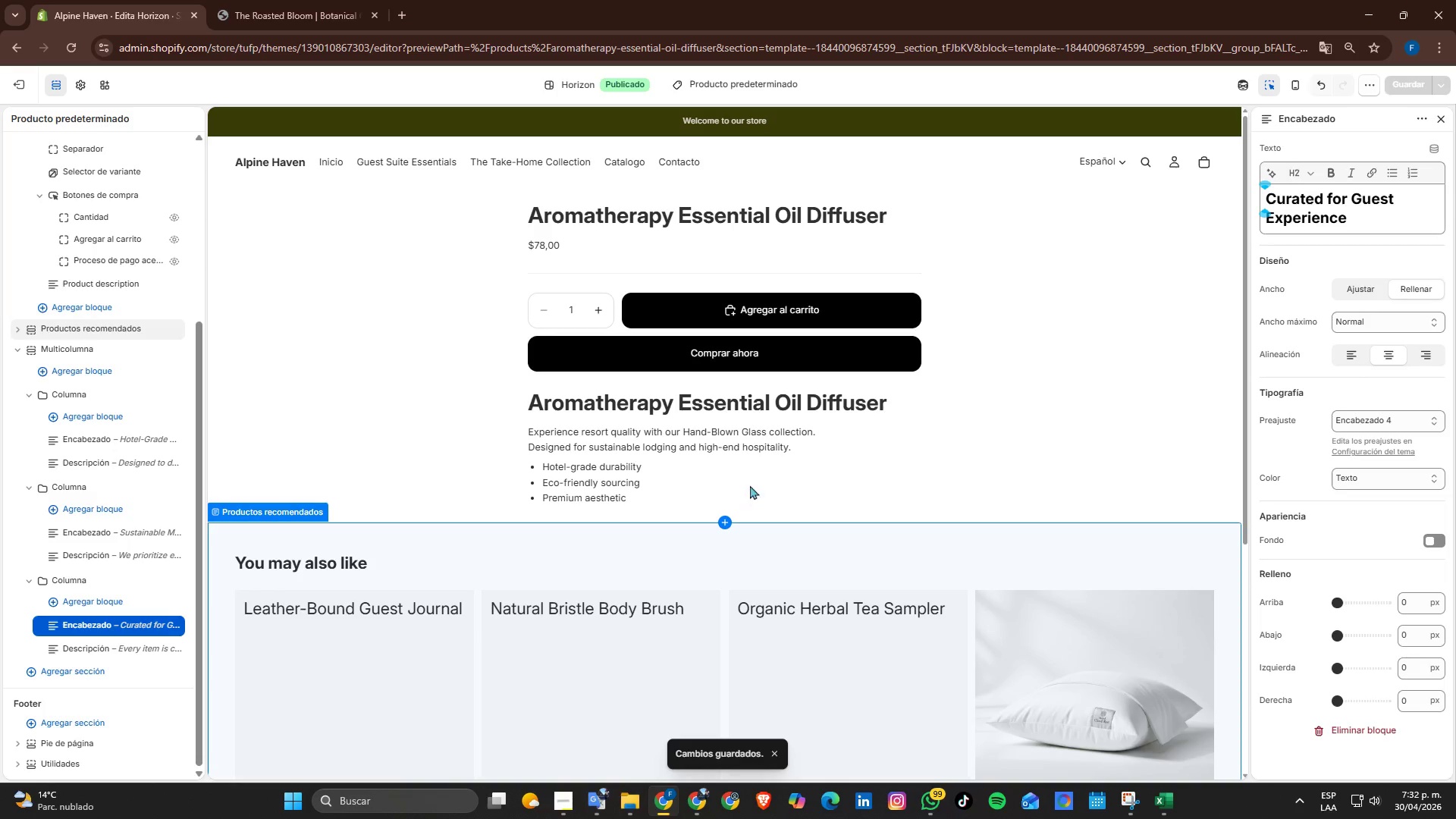 
scroll: coordinate [1134, 372], scroll_direction: none, amount: 0.0
 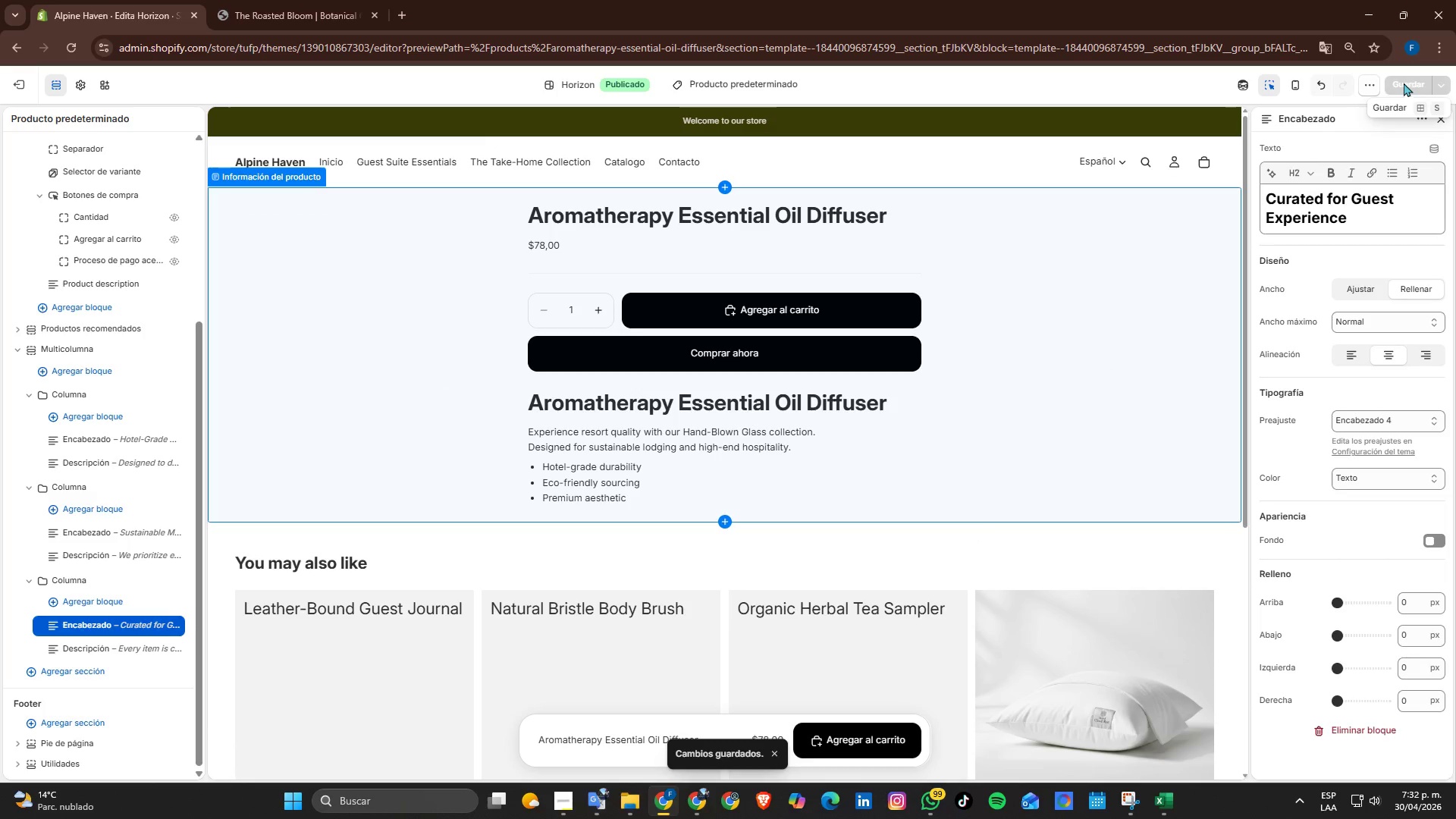 
left_click([1404, 83])
 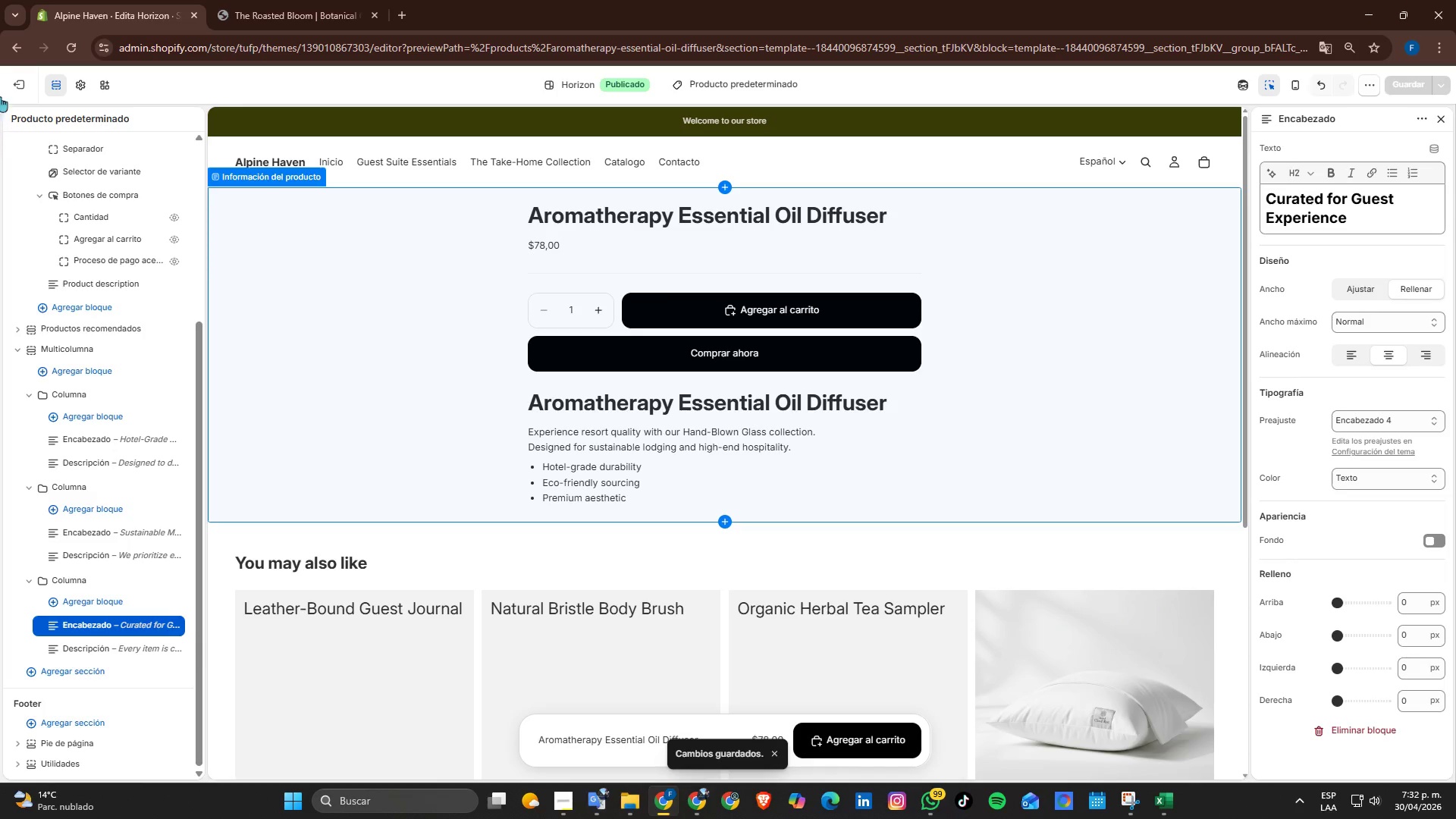 
left_click([6, 85])
 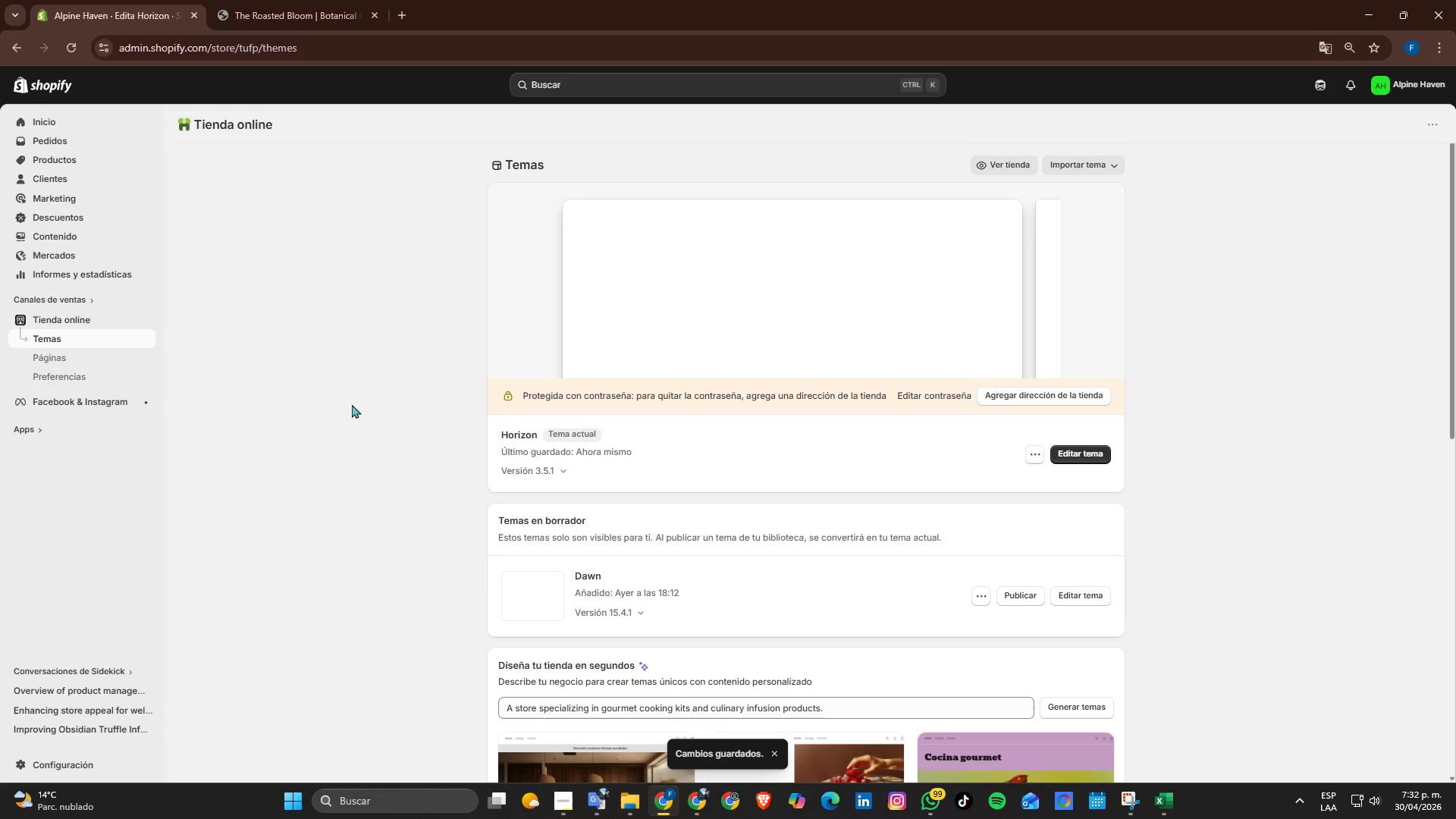 
wait(8.62)
 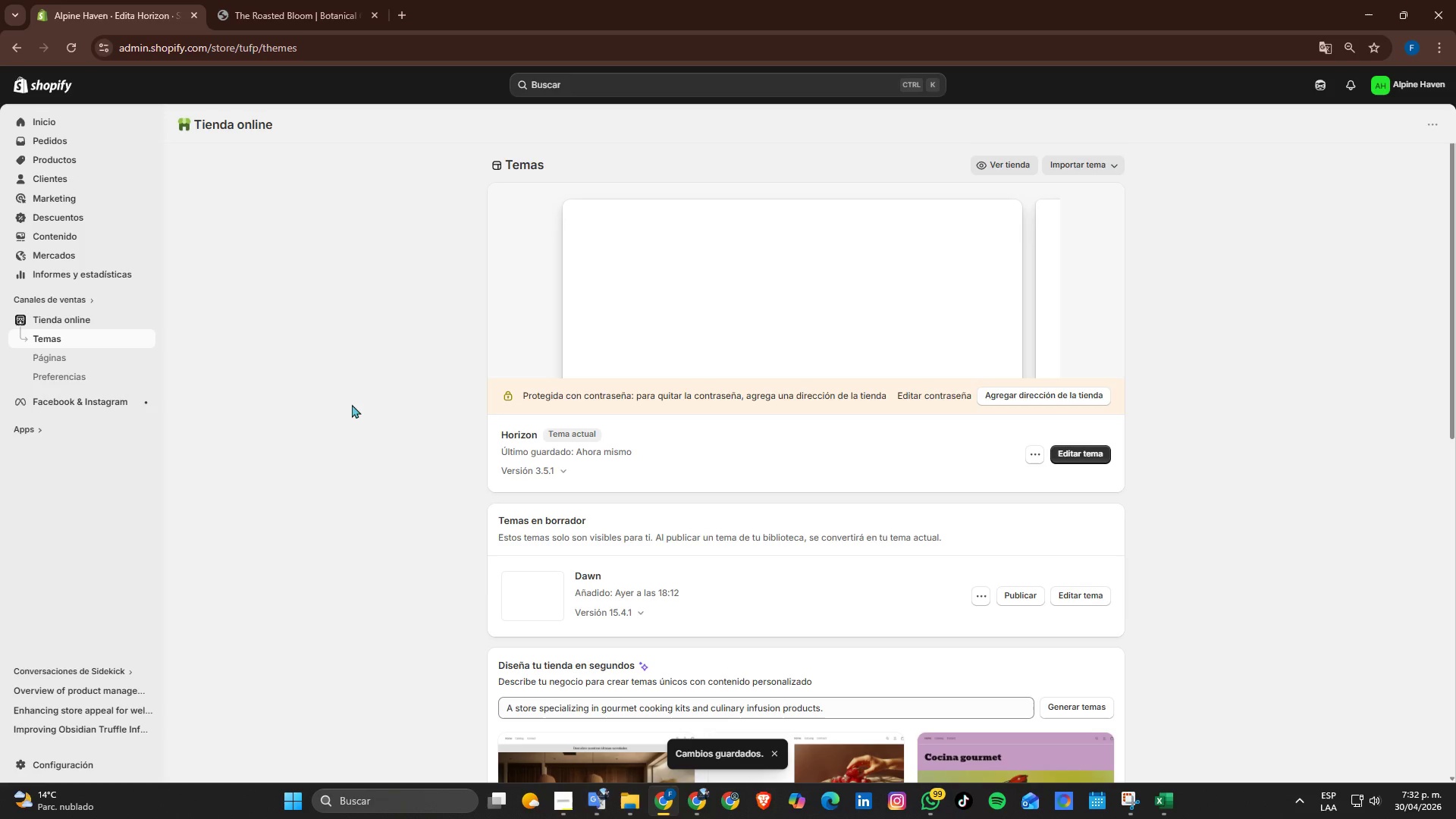 
scroll: coordinate [629, 457], scroll_direction: up, amount: 1.0
 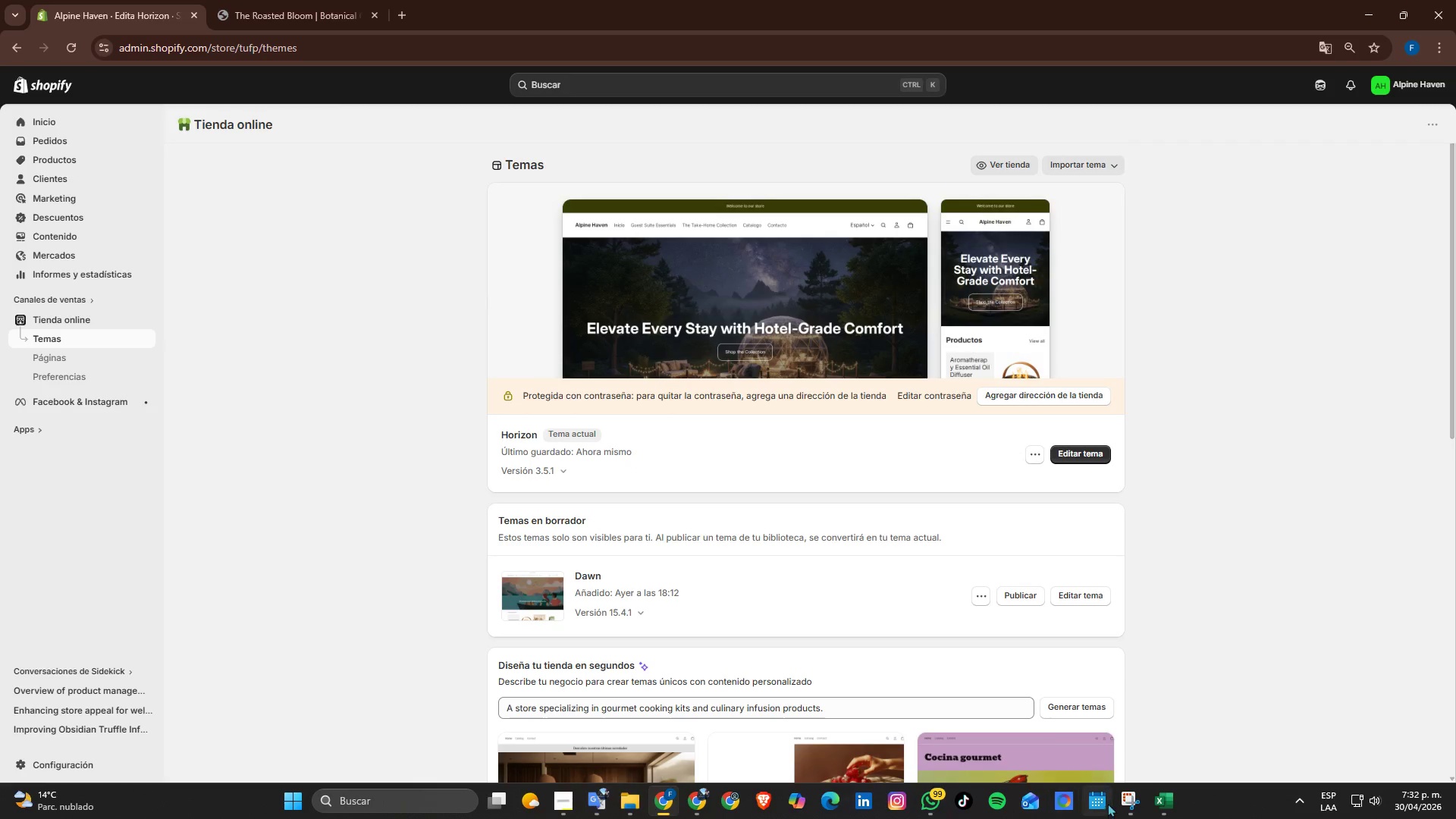 
left_click([1122, 807])
 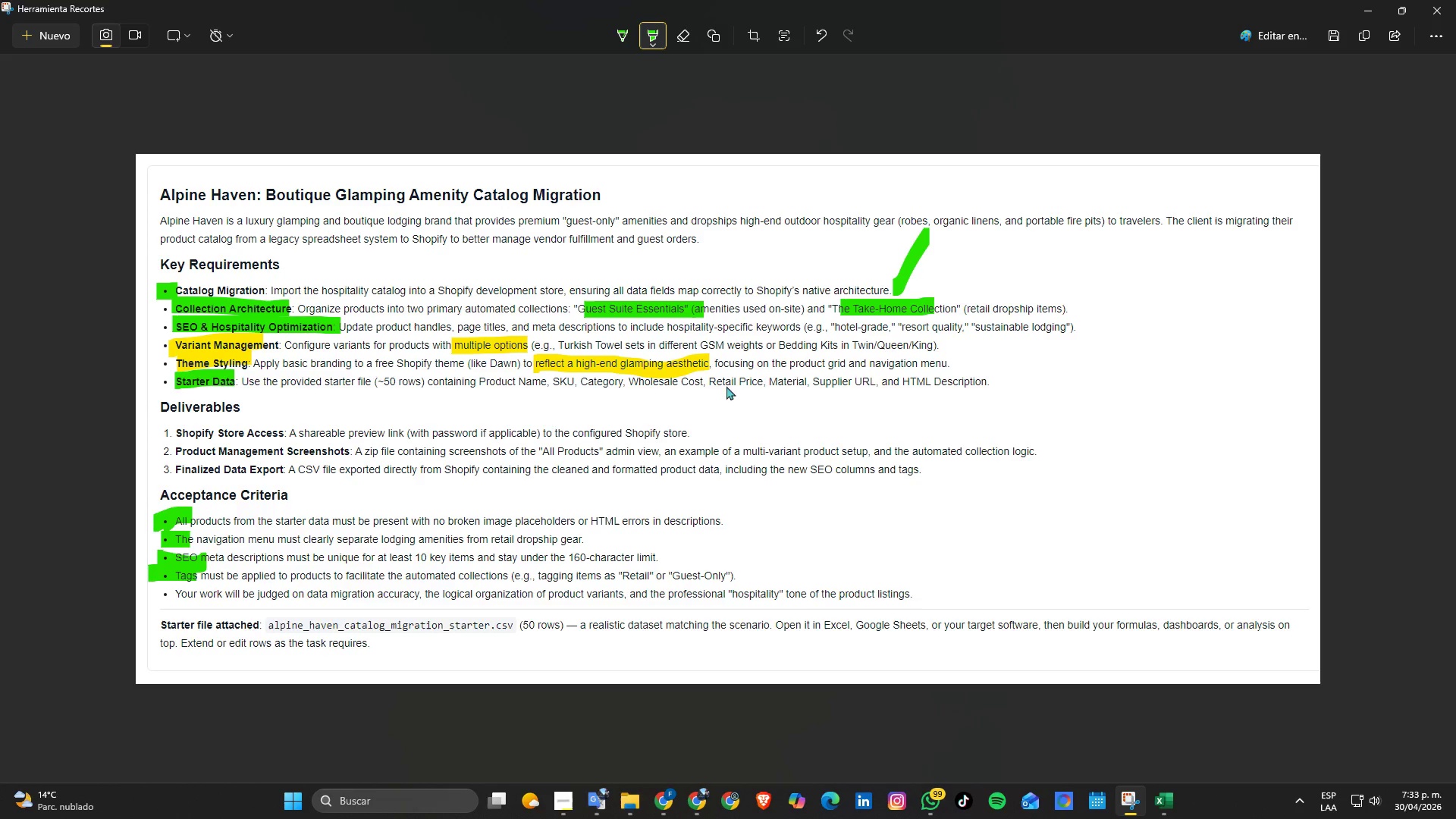 
wait(39.31)
 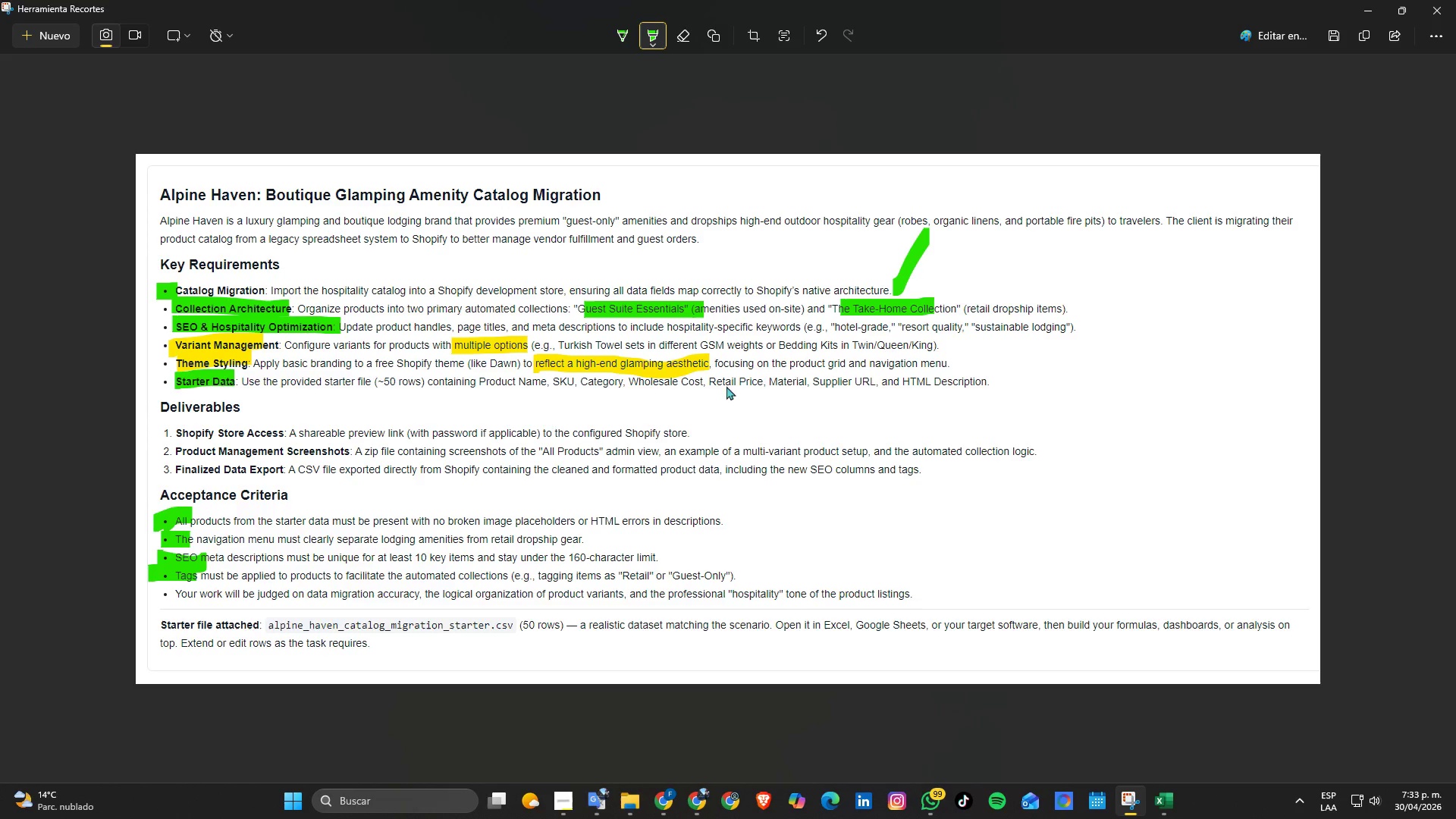 
key(Alt+AltLeft)
 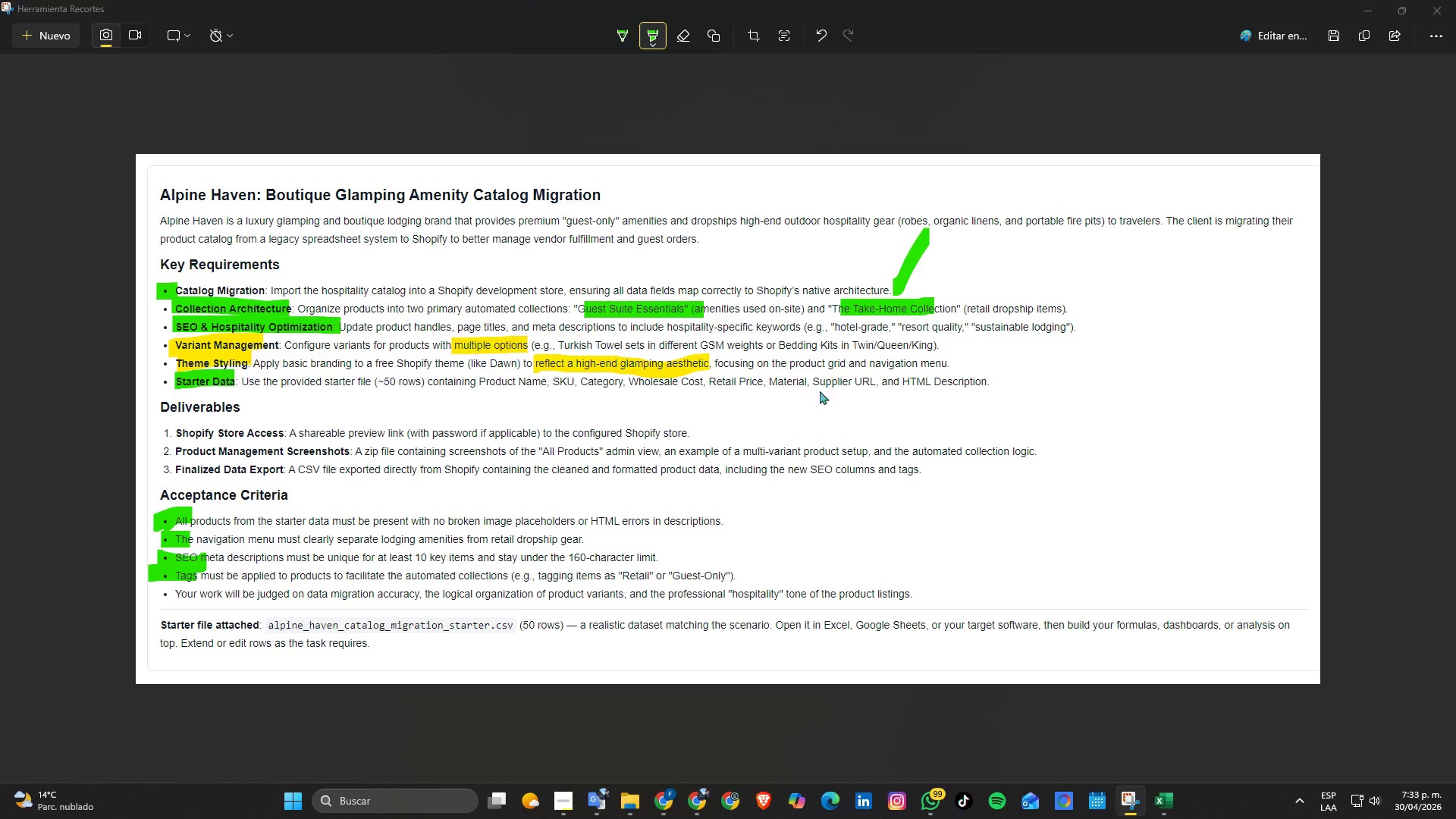 